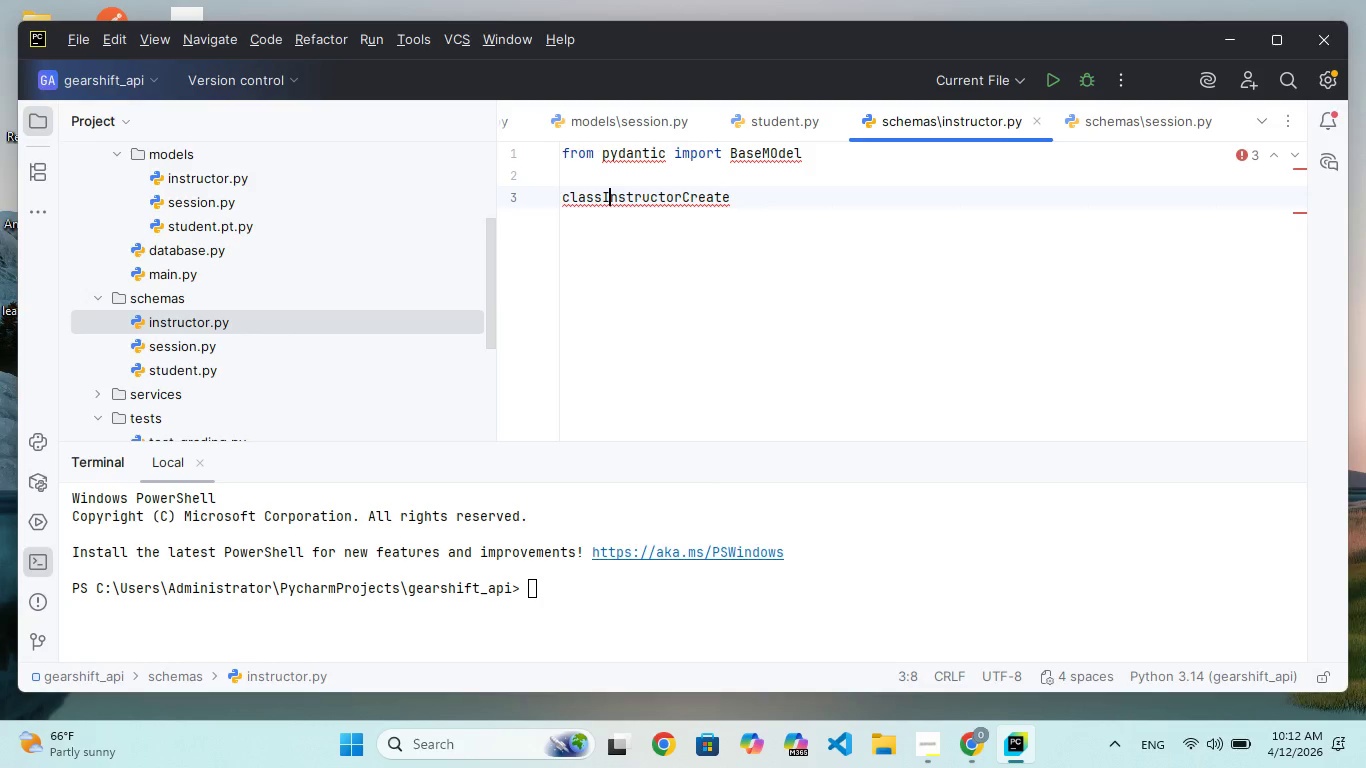 
key(ArrowLeft)
 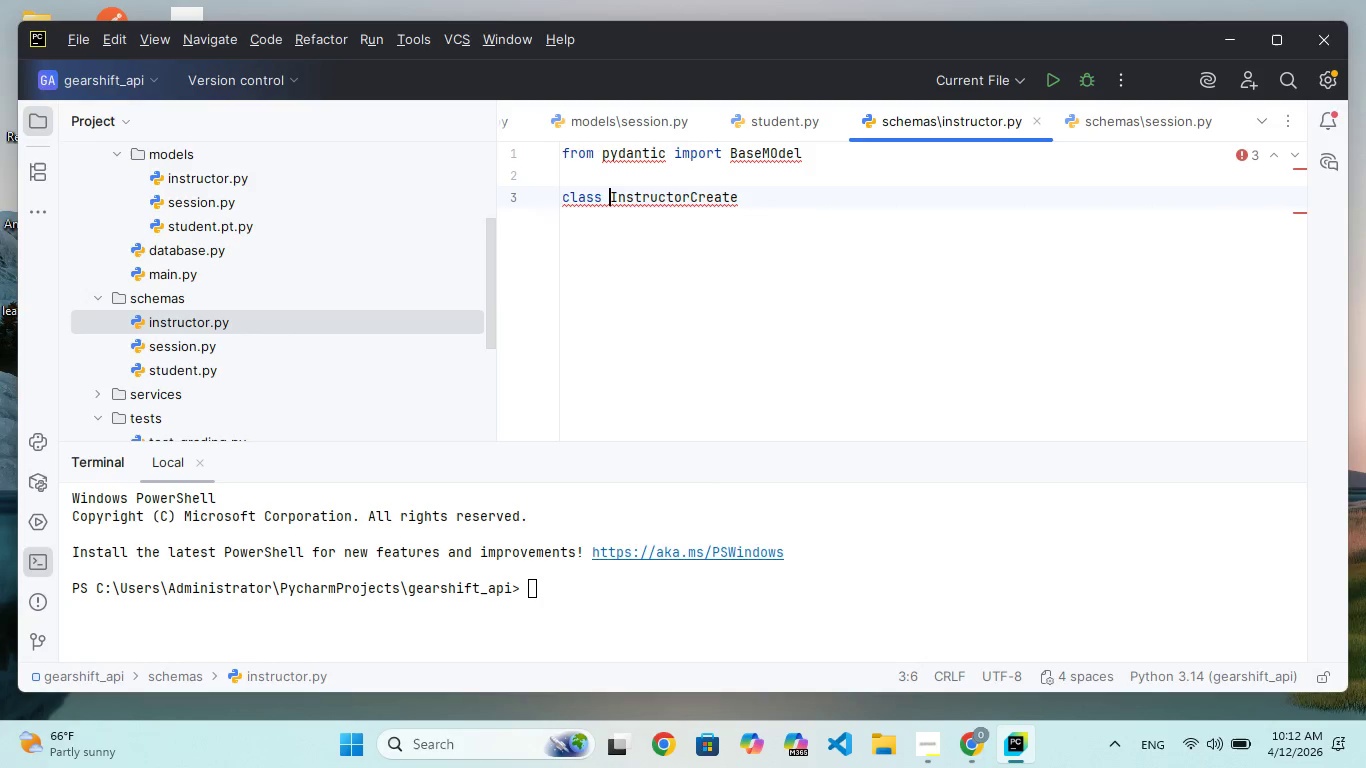 
key(Space)
 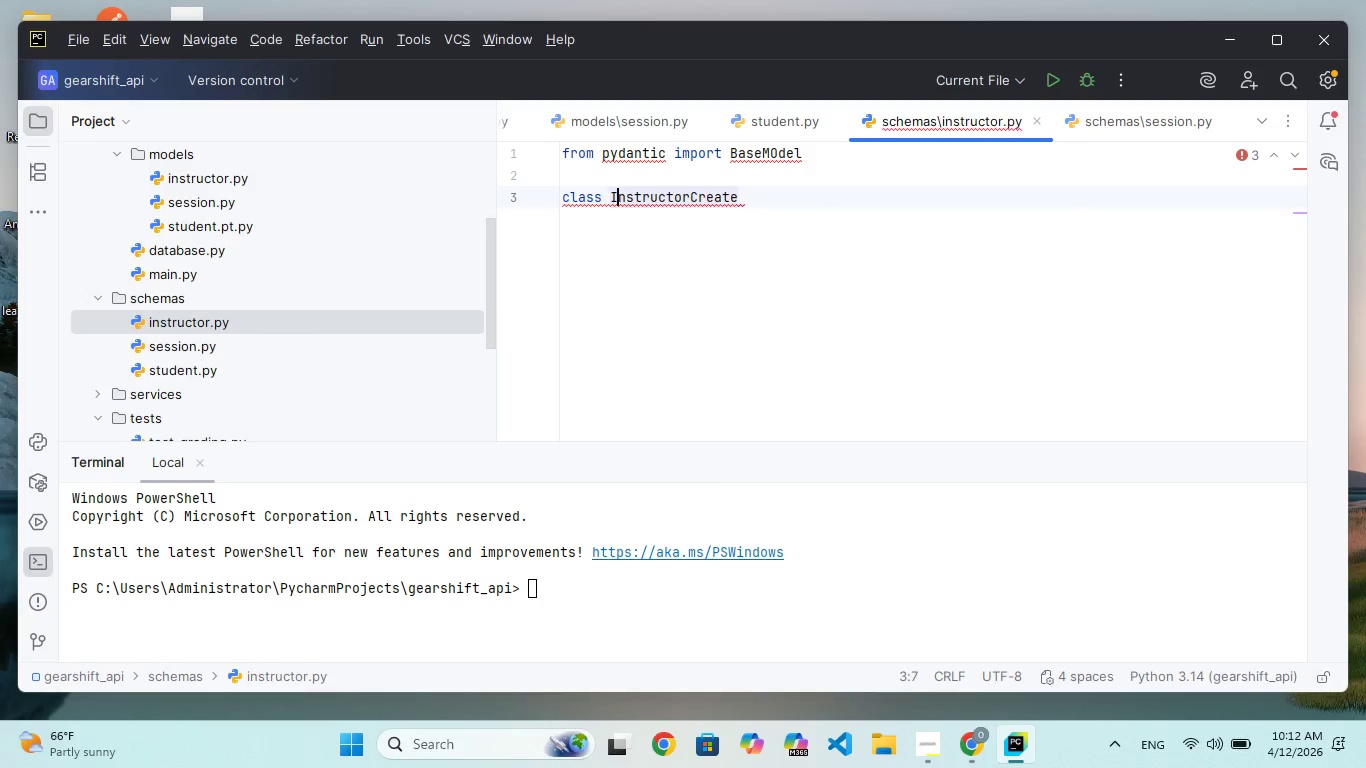 
hold_key(key=ArrowRight, duration=0.86)
 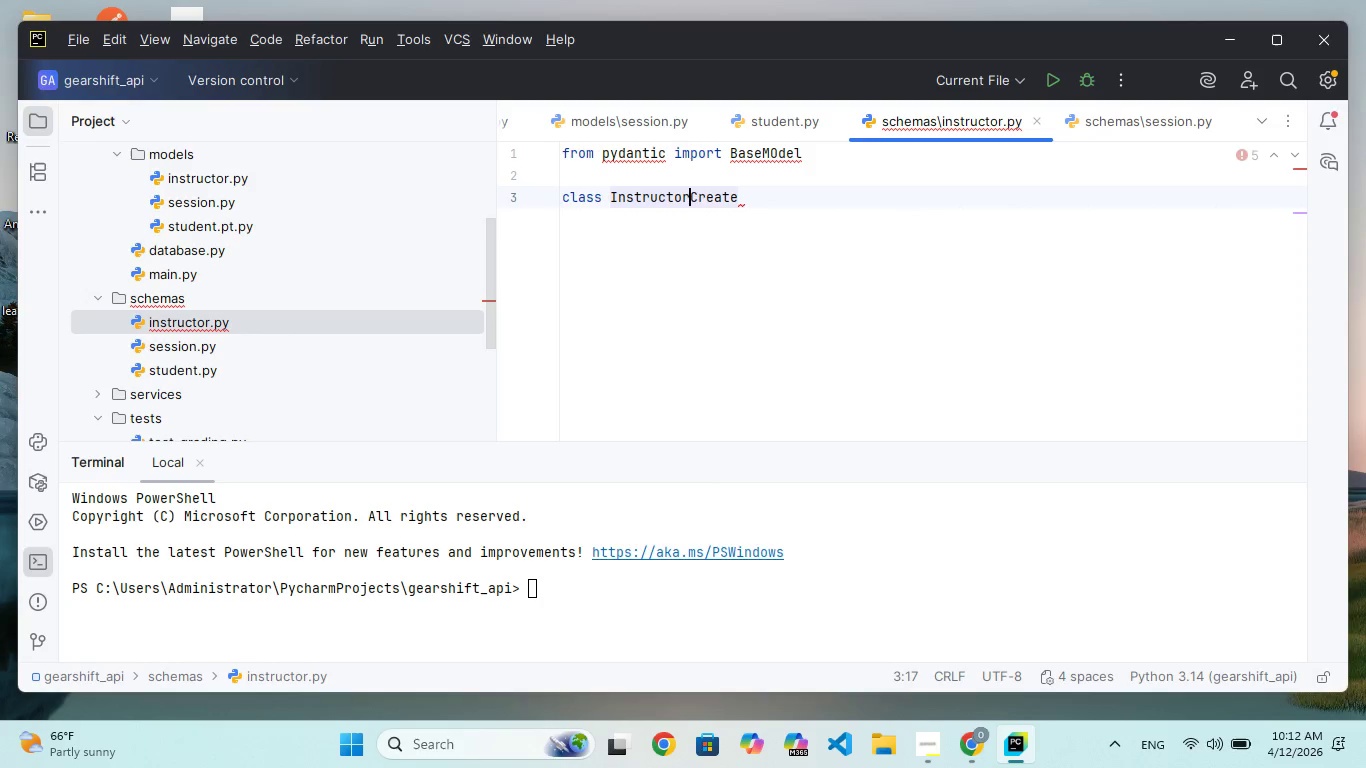 
key(ArrowRight)
 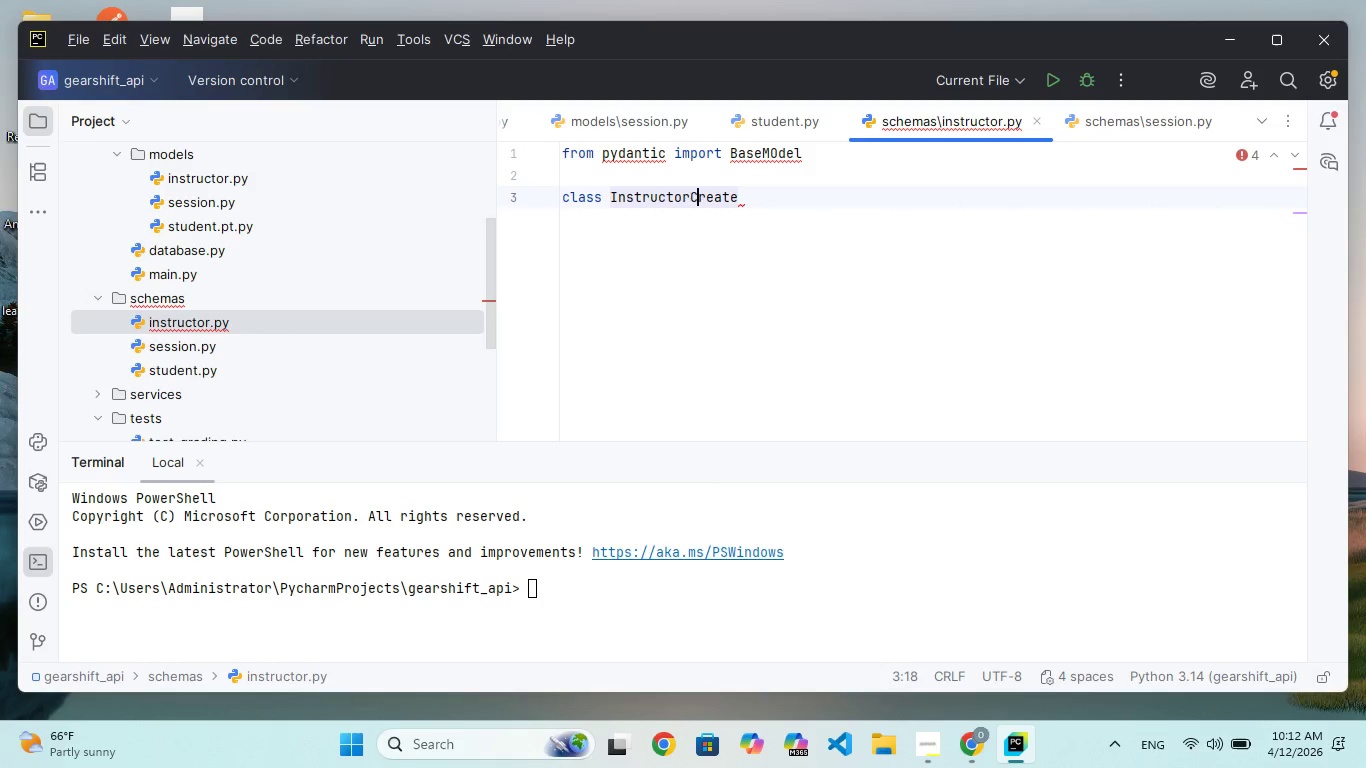 
key(ArrowRight)
 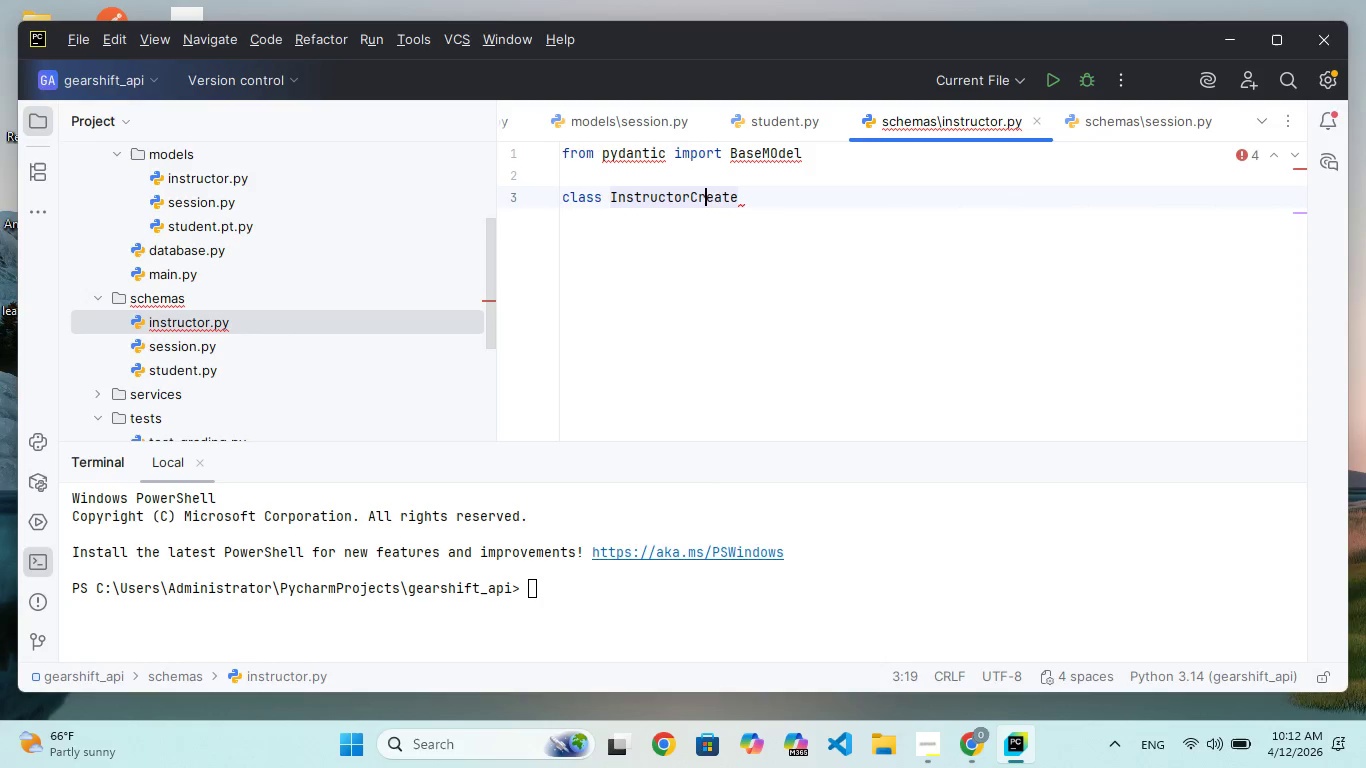 
key(ArrowRight)
 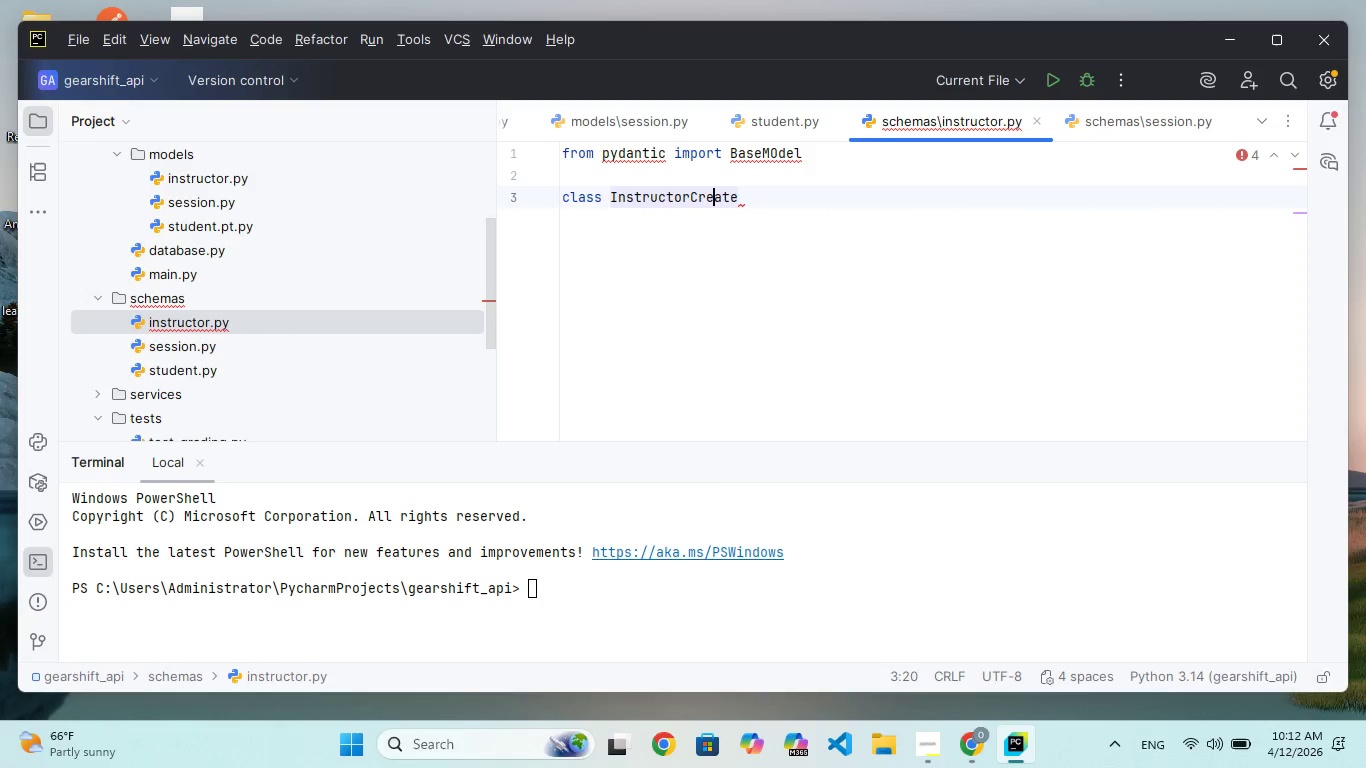 
key(ArrowRight)
 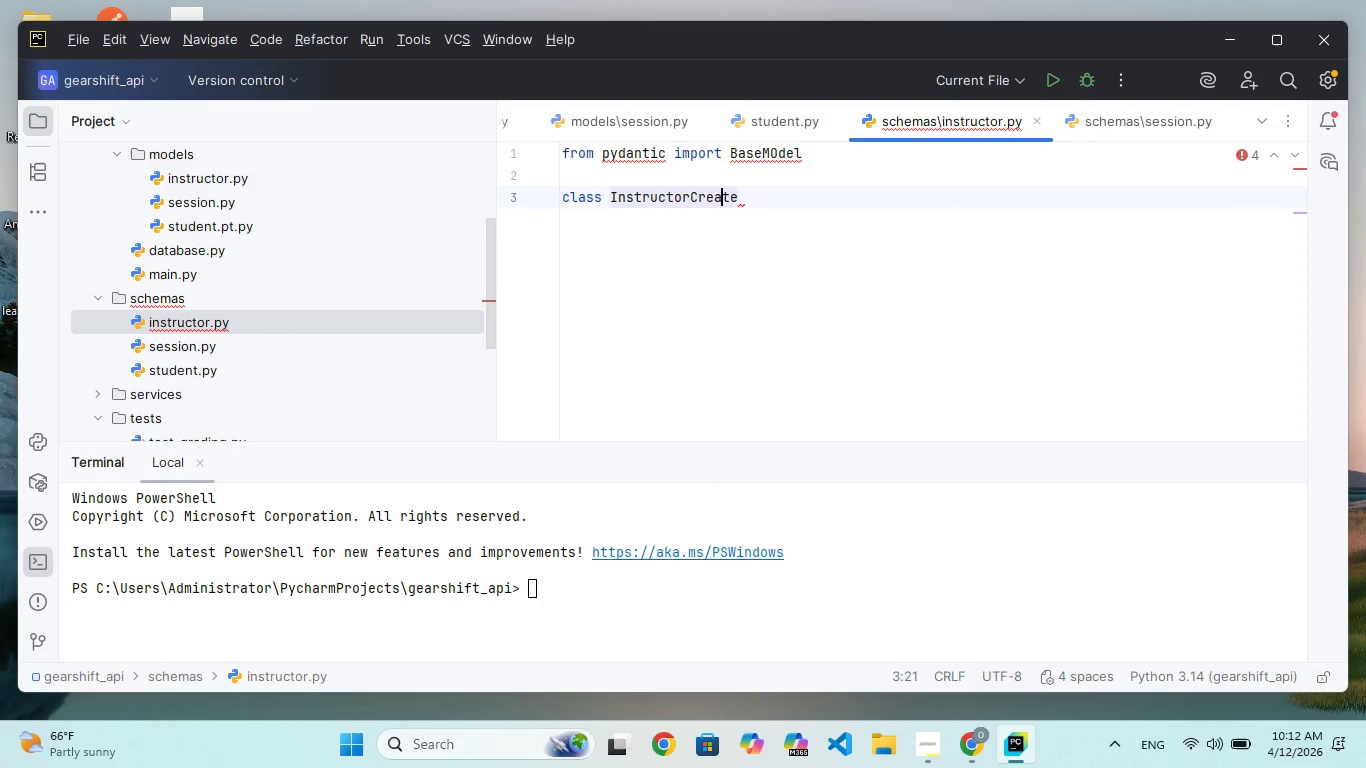 
key(ArrowRight)
 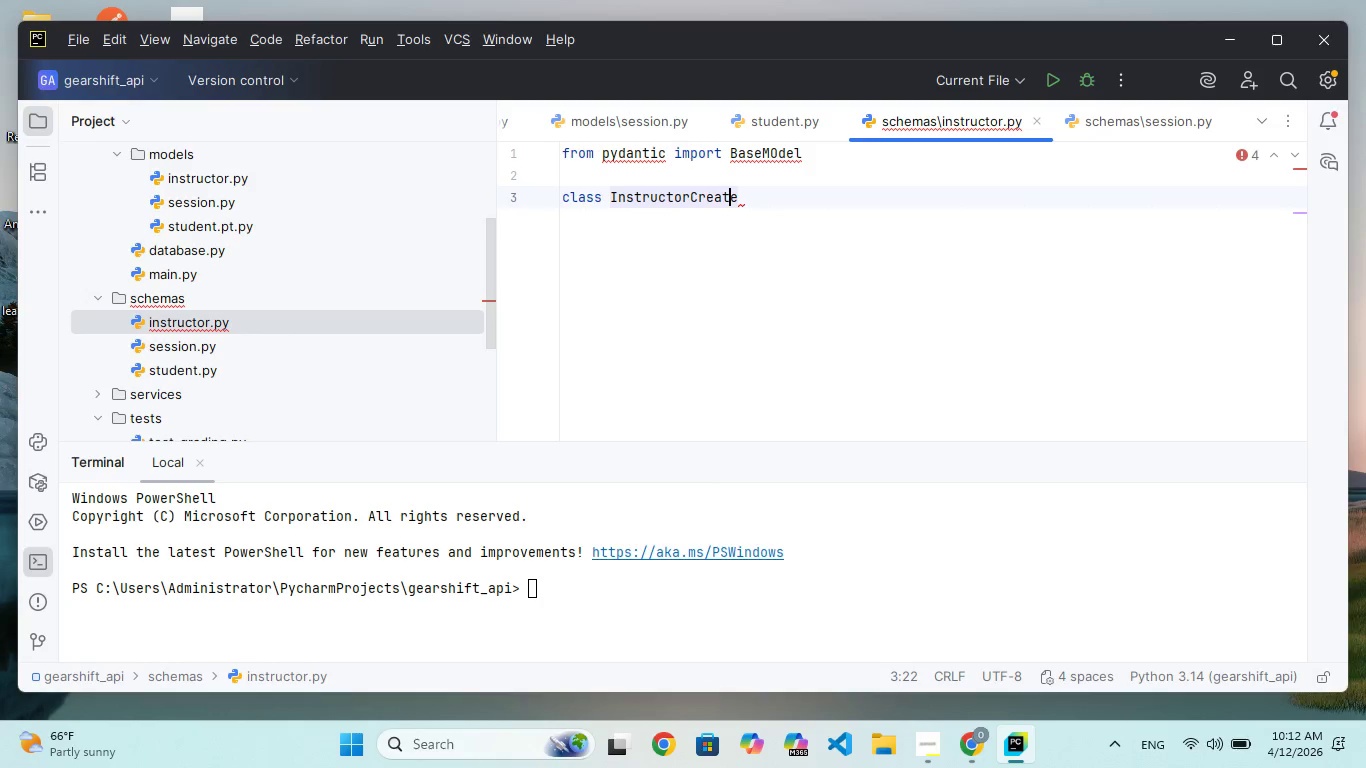 
key(ArrowRight)
 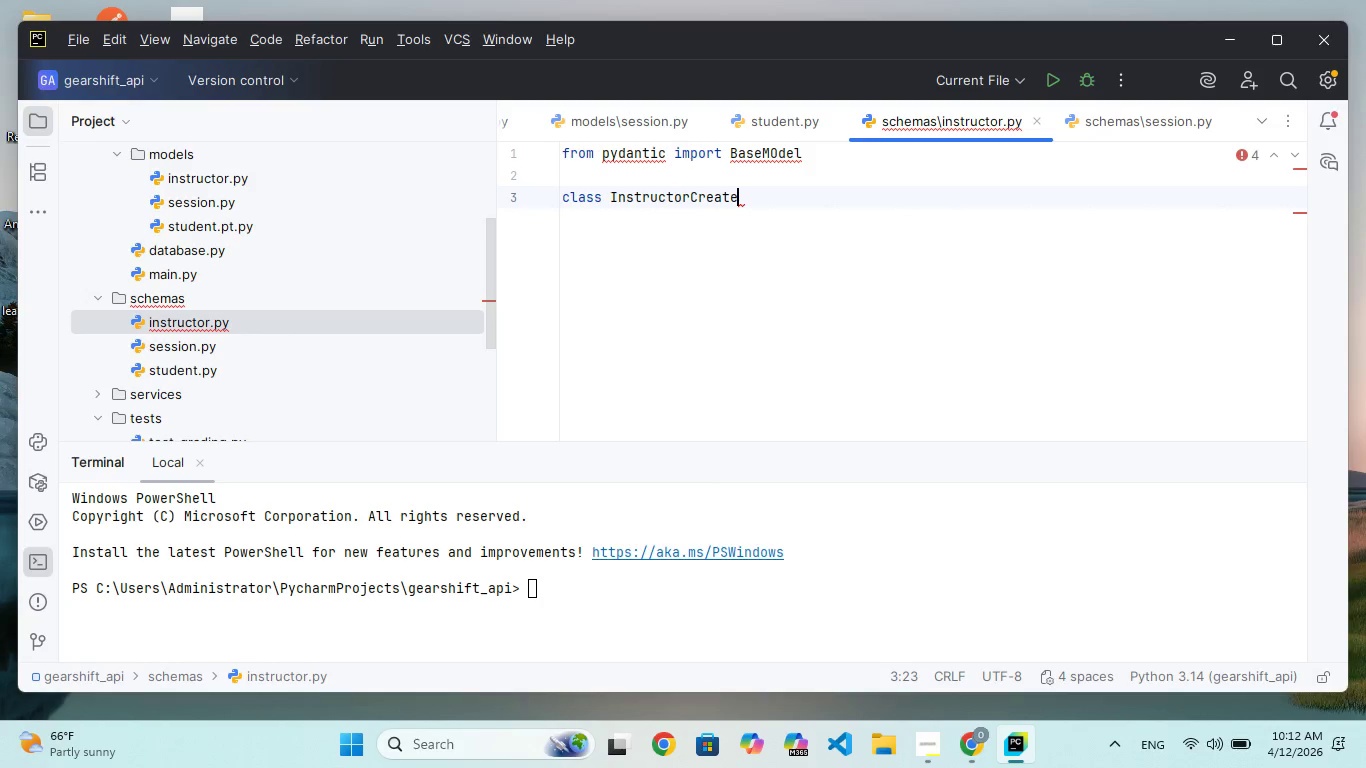 
type((BaseModel)
 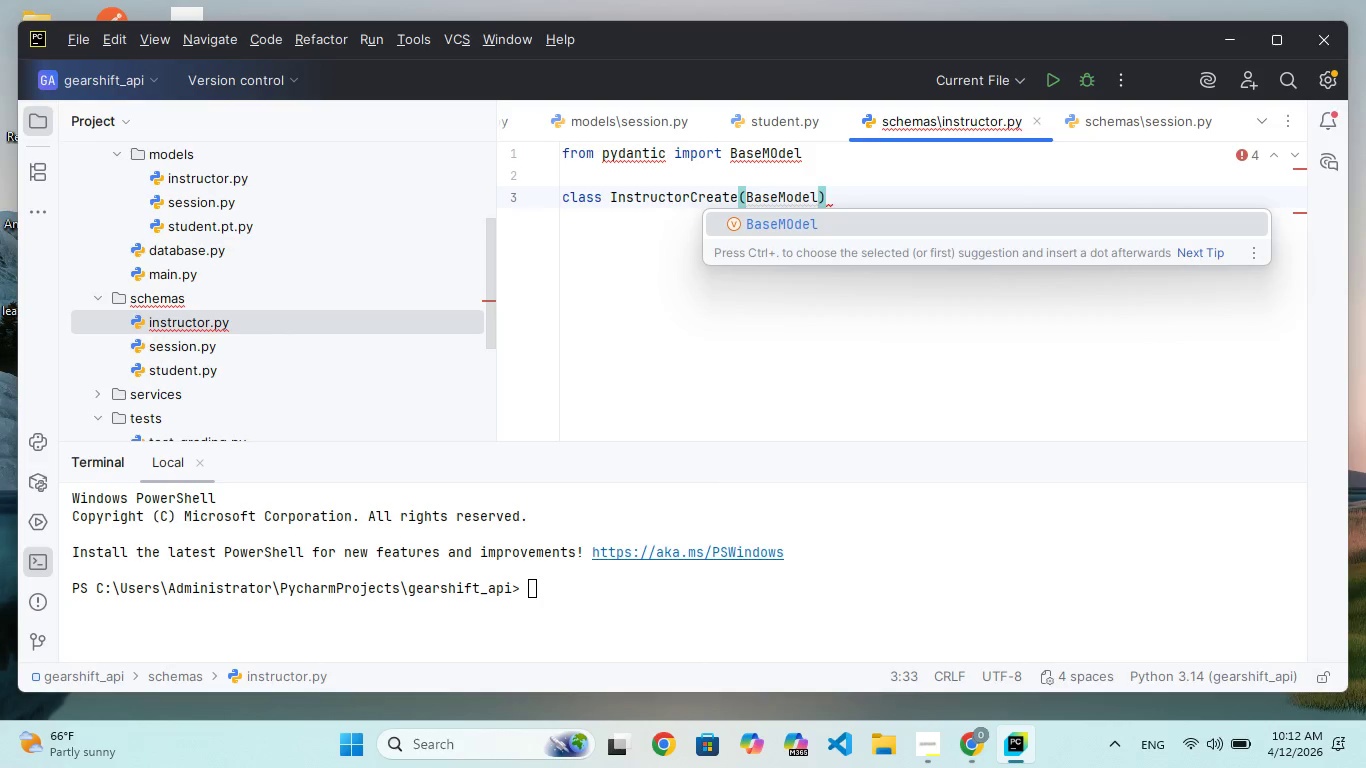 
key(ArrowRight)
 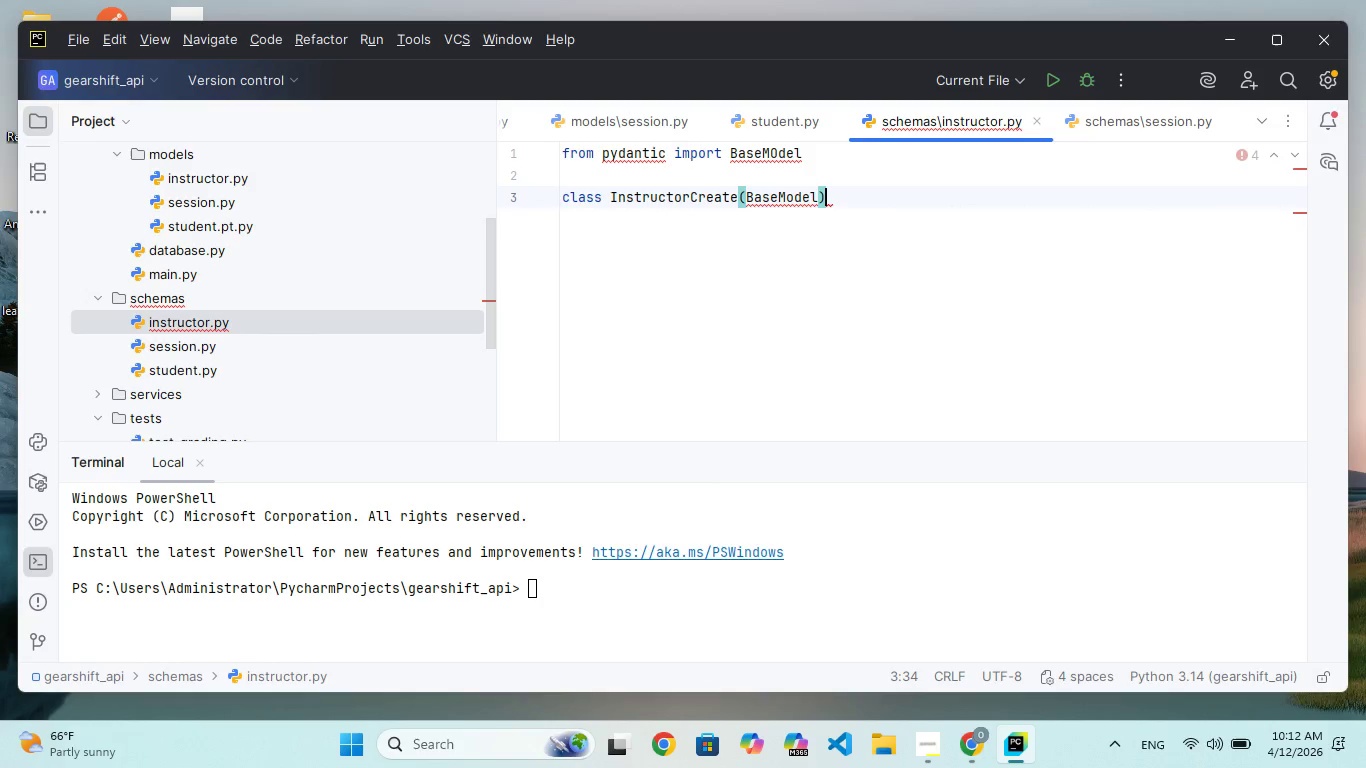 
key(Shift+Semicolon)
 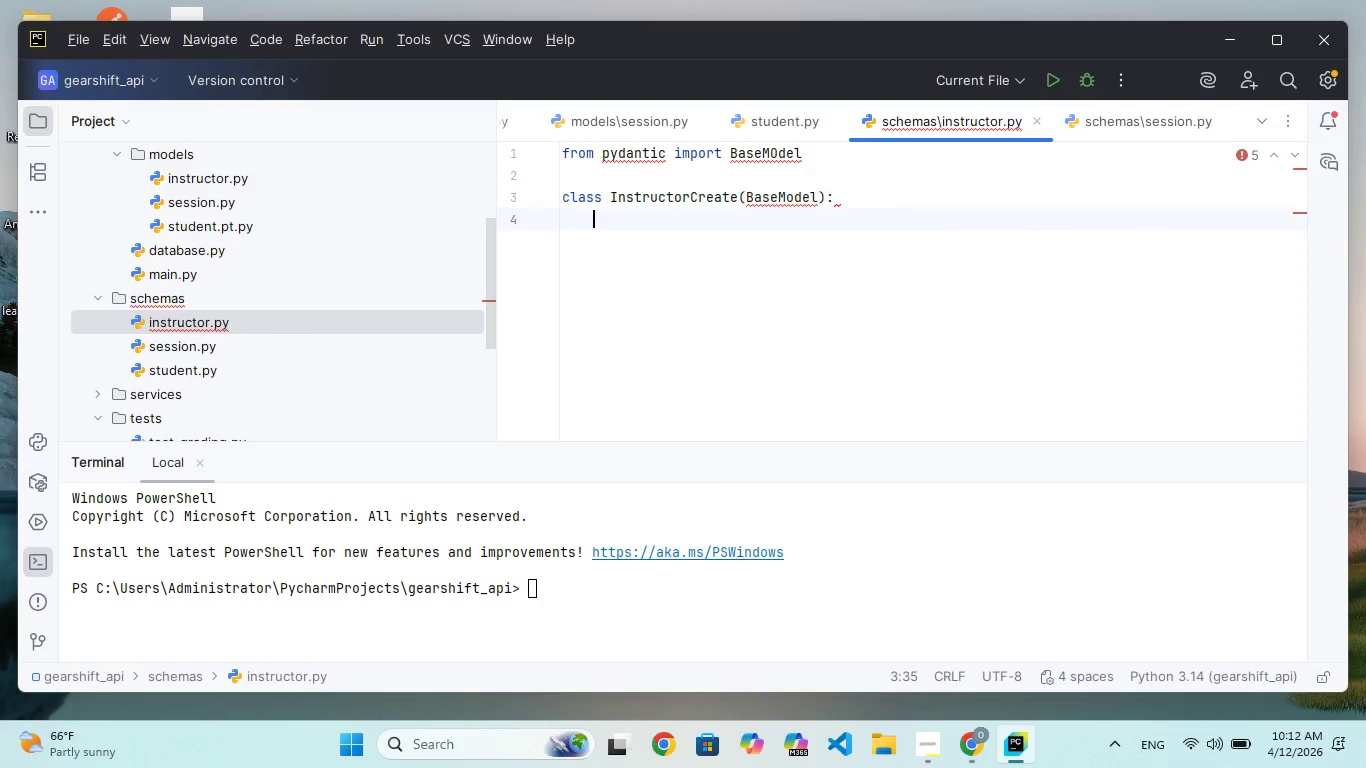 
key(Enter)
 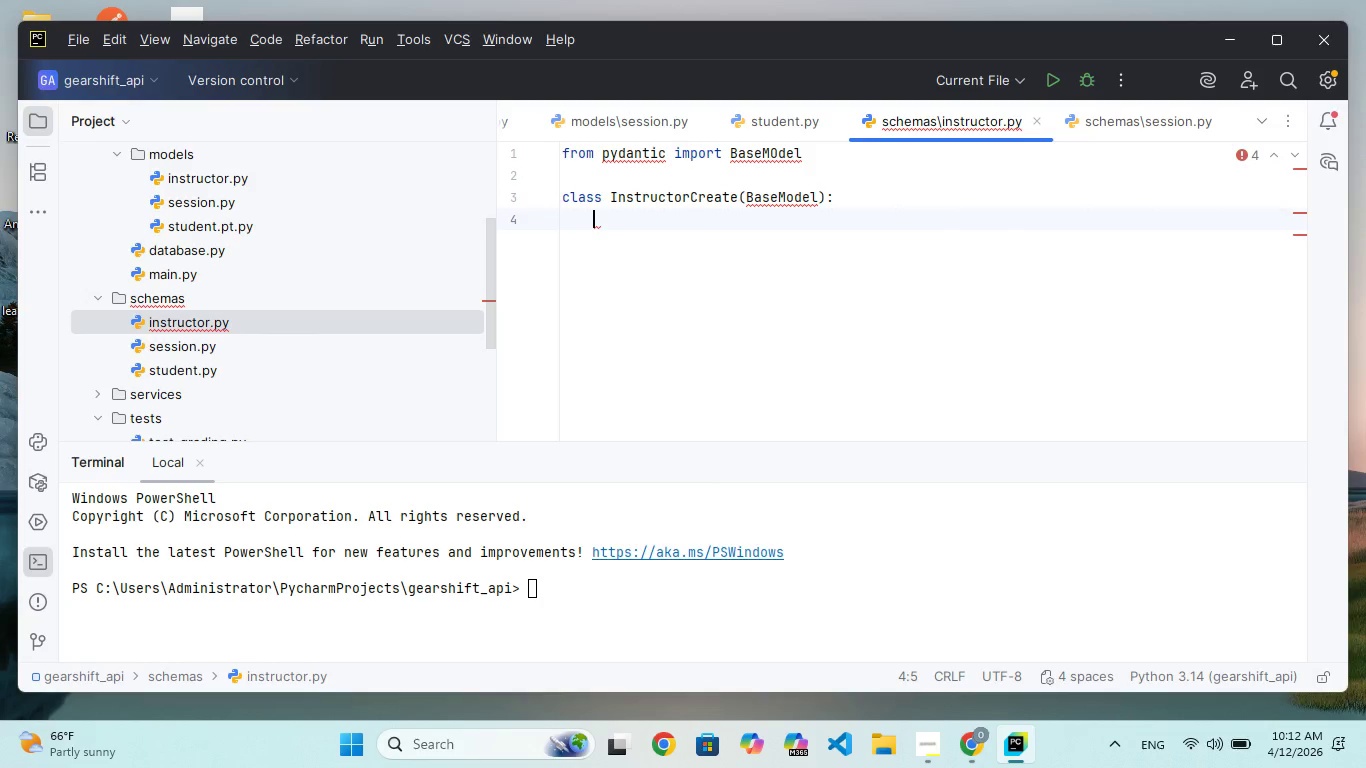 
hold_key(key=ArrowUp, duration=0.58)
 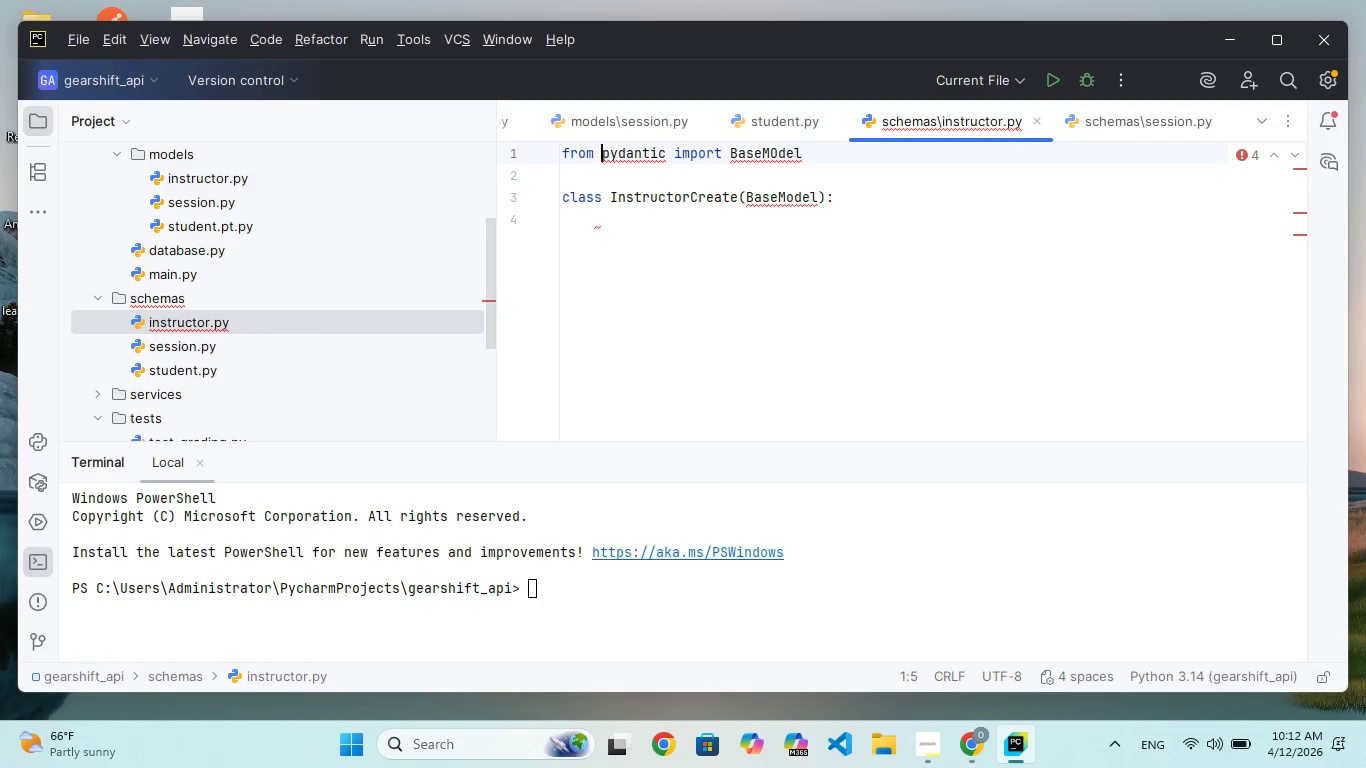 
hold_key(key=ArrowRight, duration=1.26)
 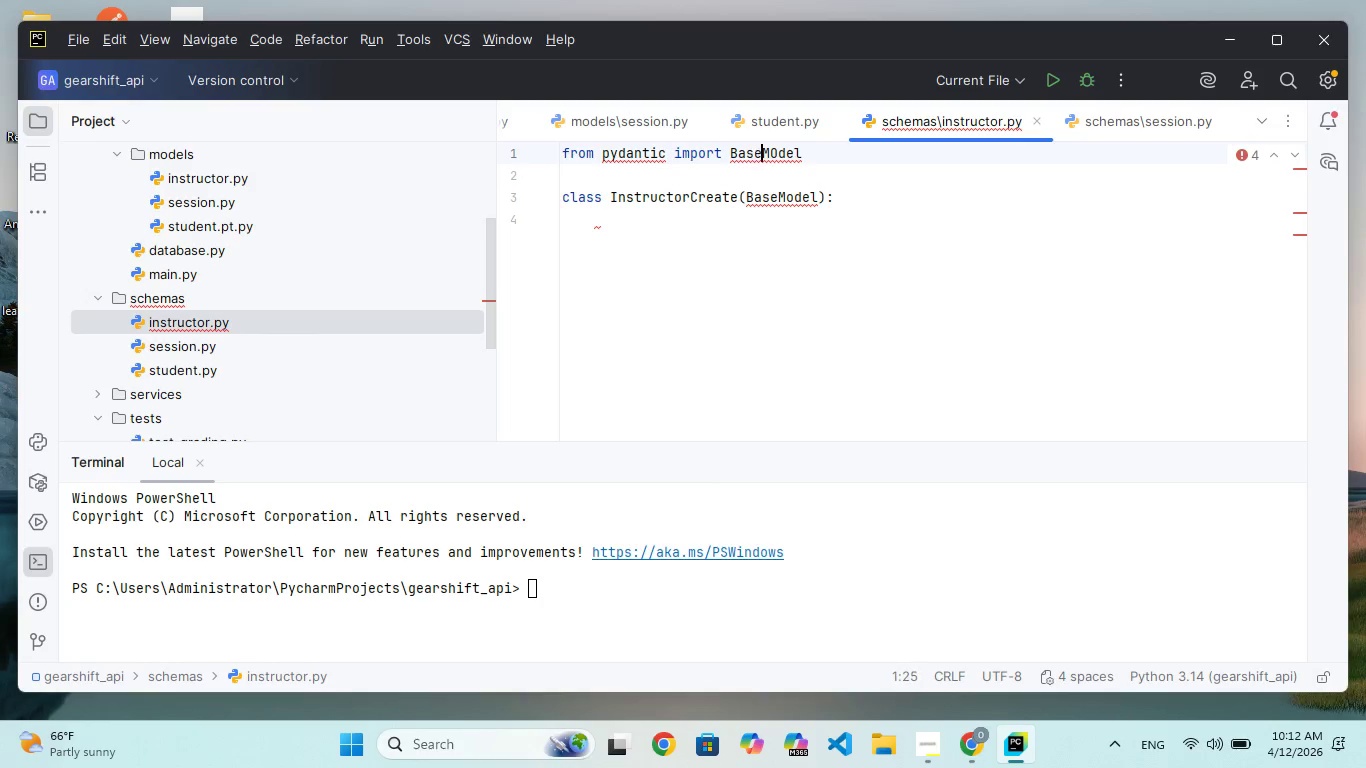 
key(ArrowRight)
 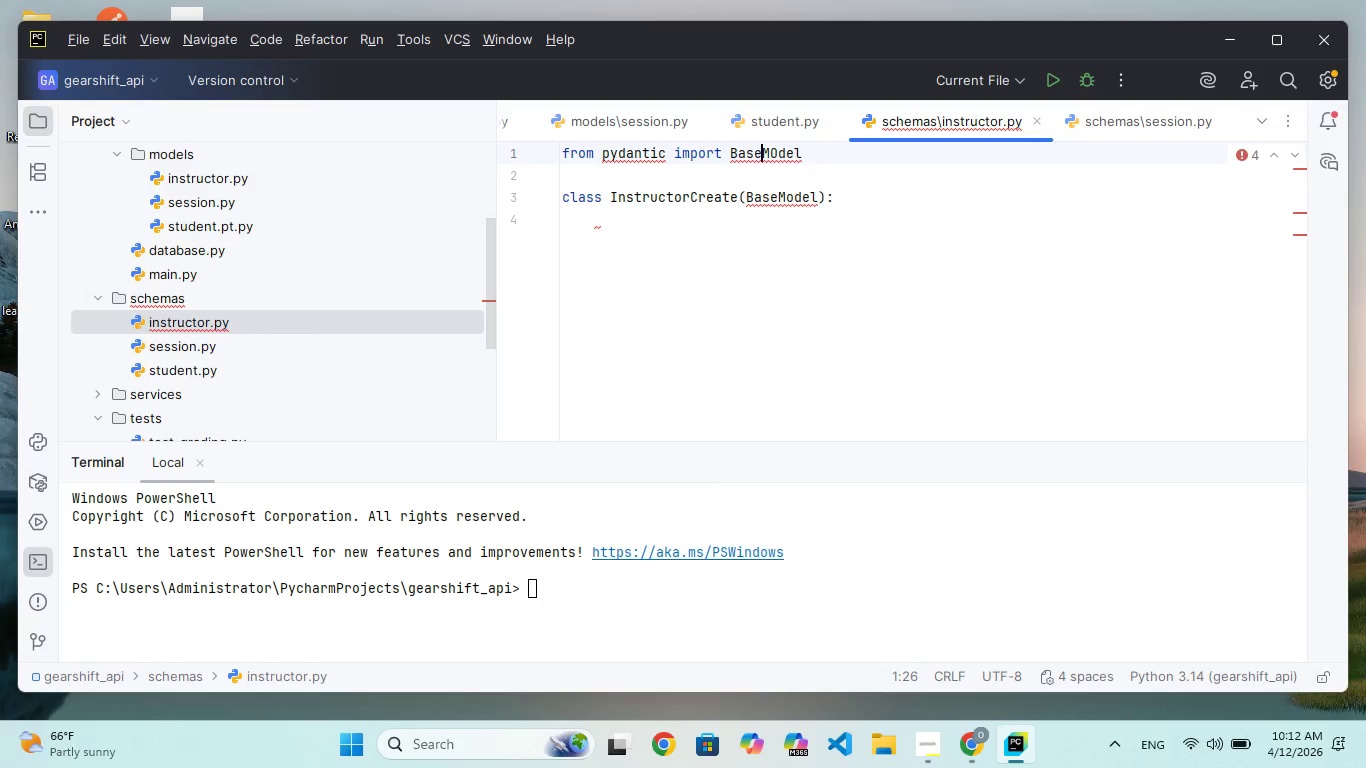 
key(ArrowRight)
 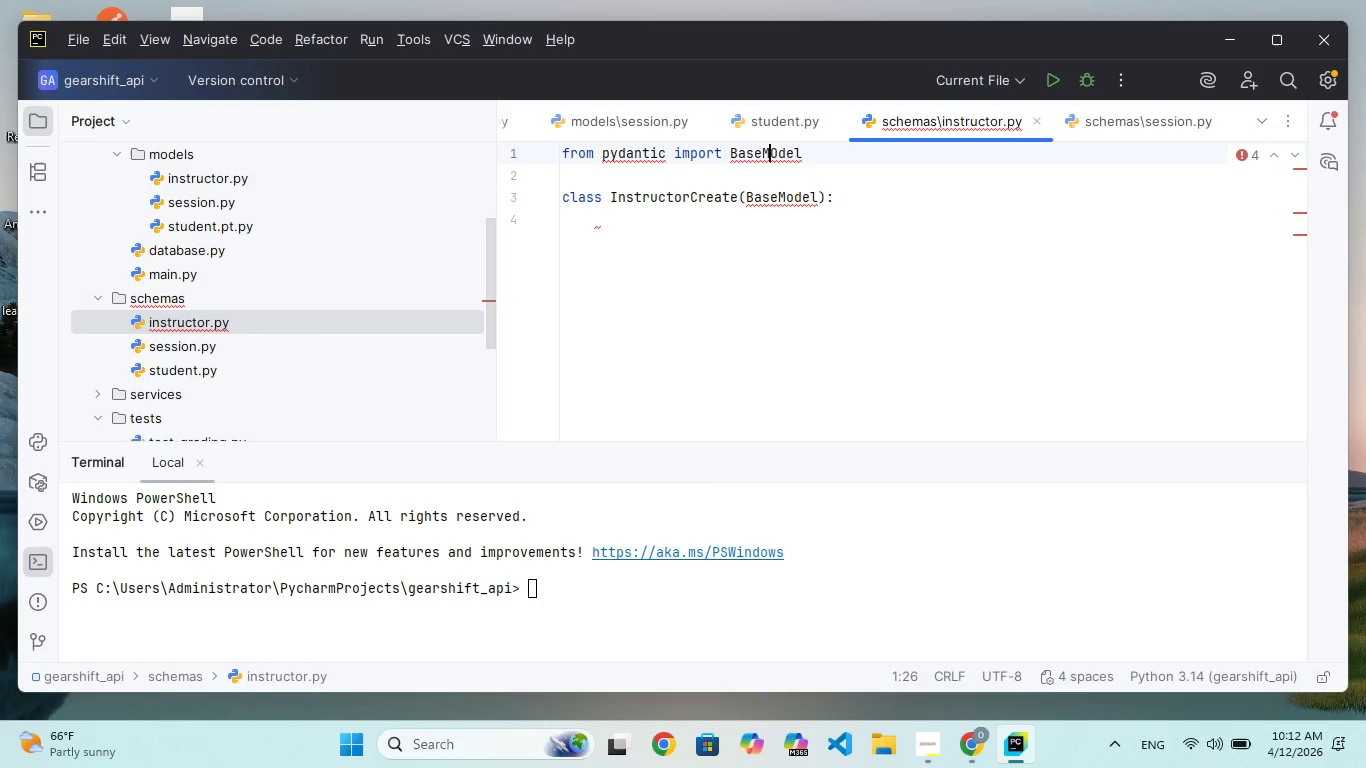 
key(ArrowRight)
 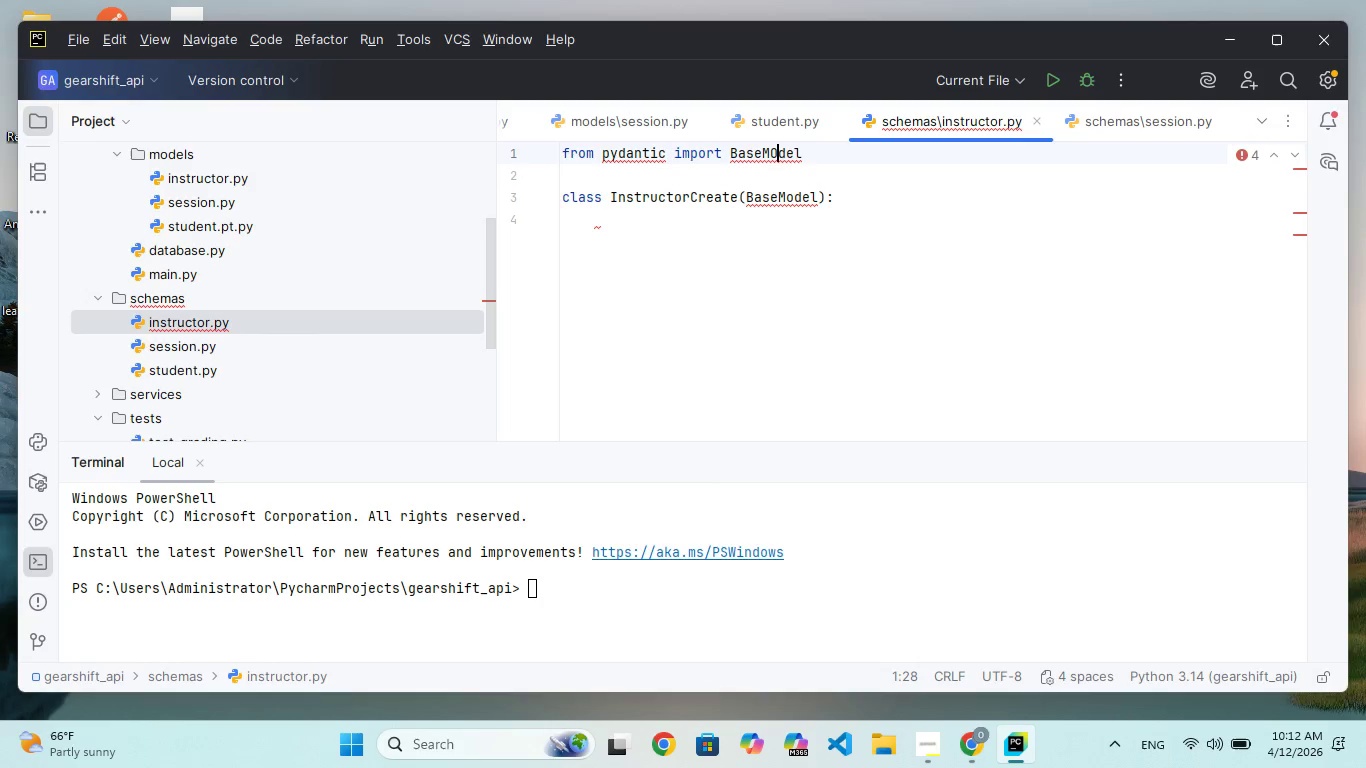 
key(ArrowRight)
 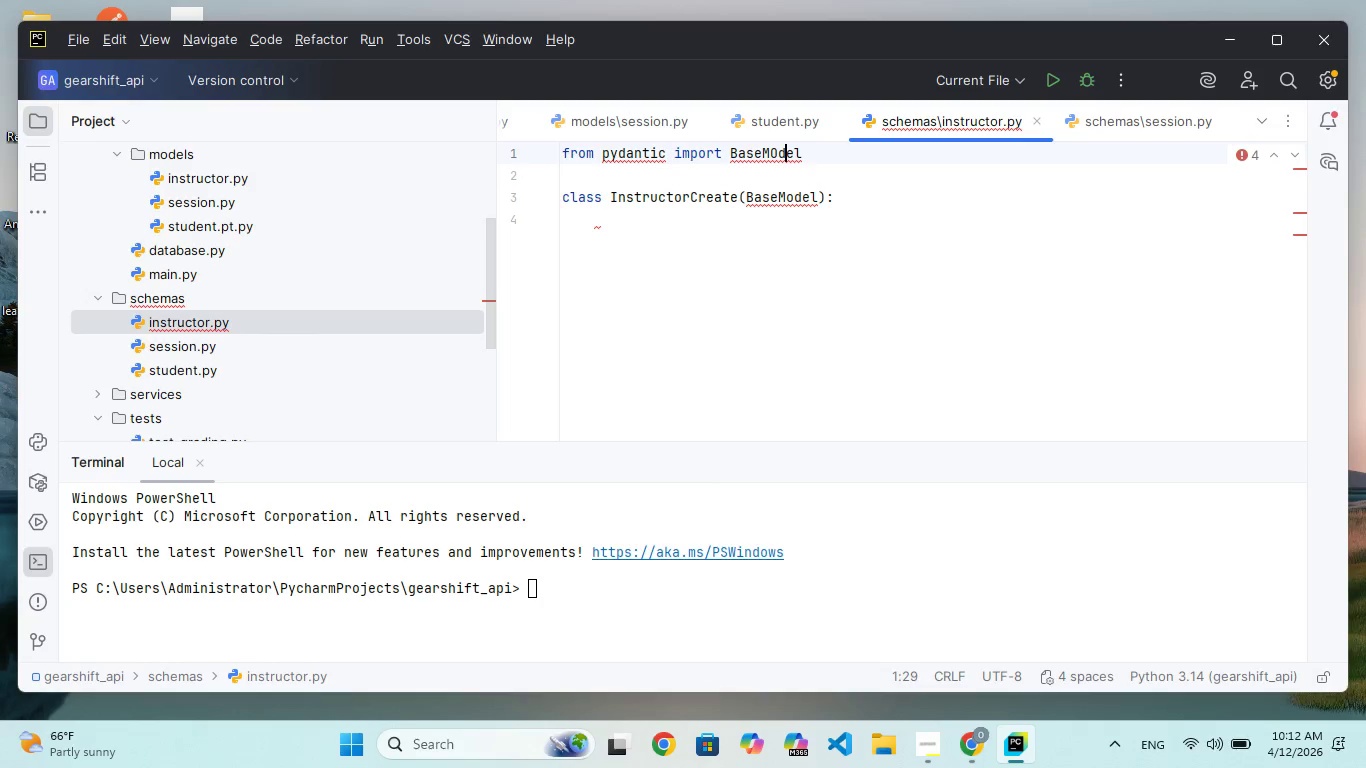 
key(ArrowLeft)
 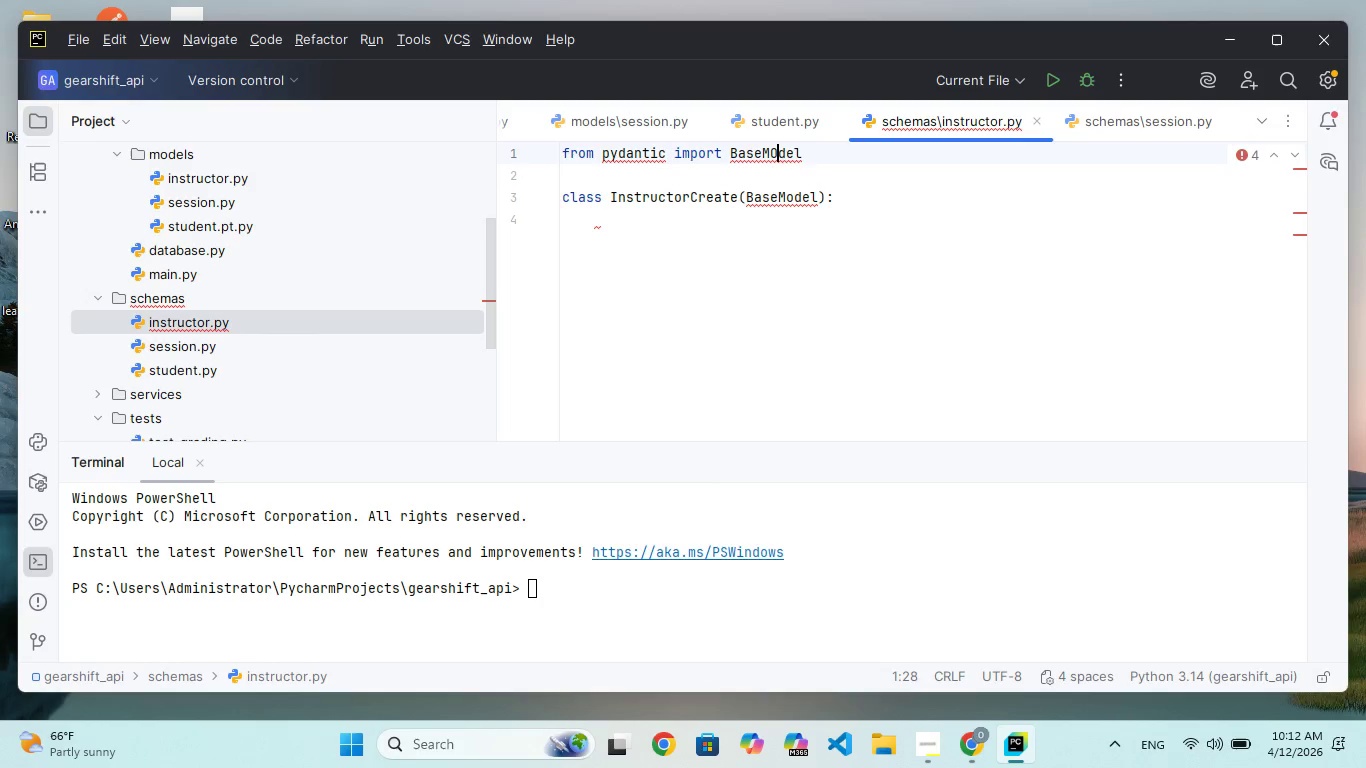 
key(Backspace)
 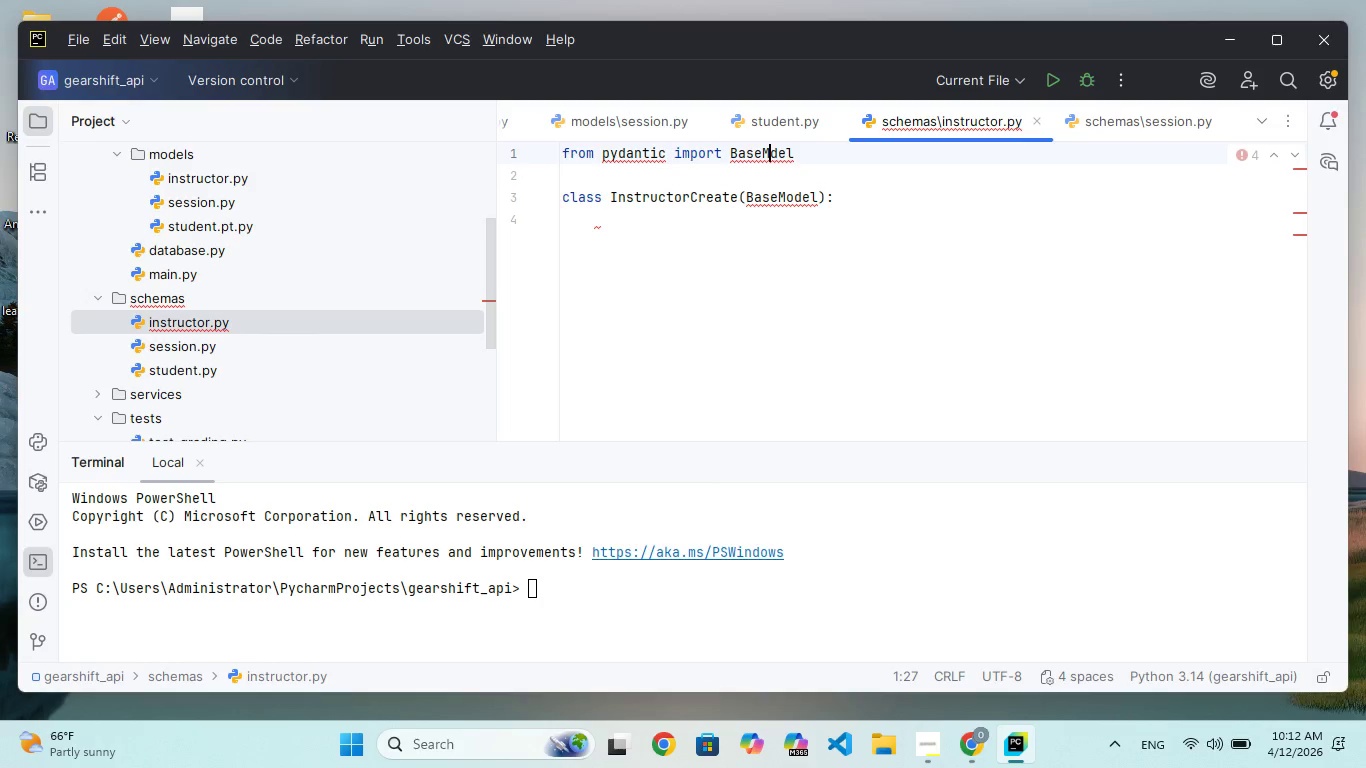 
key(O)
 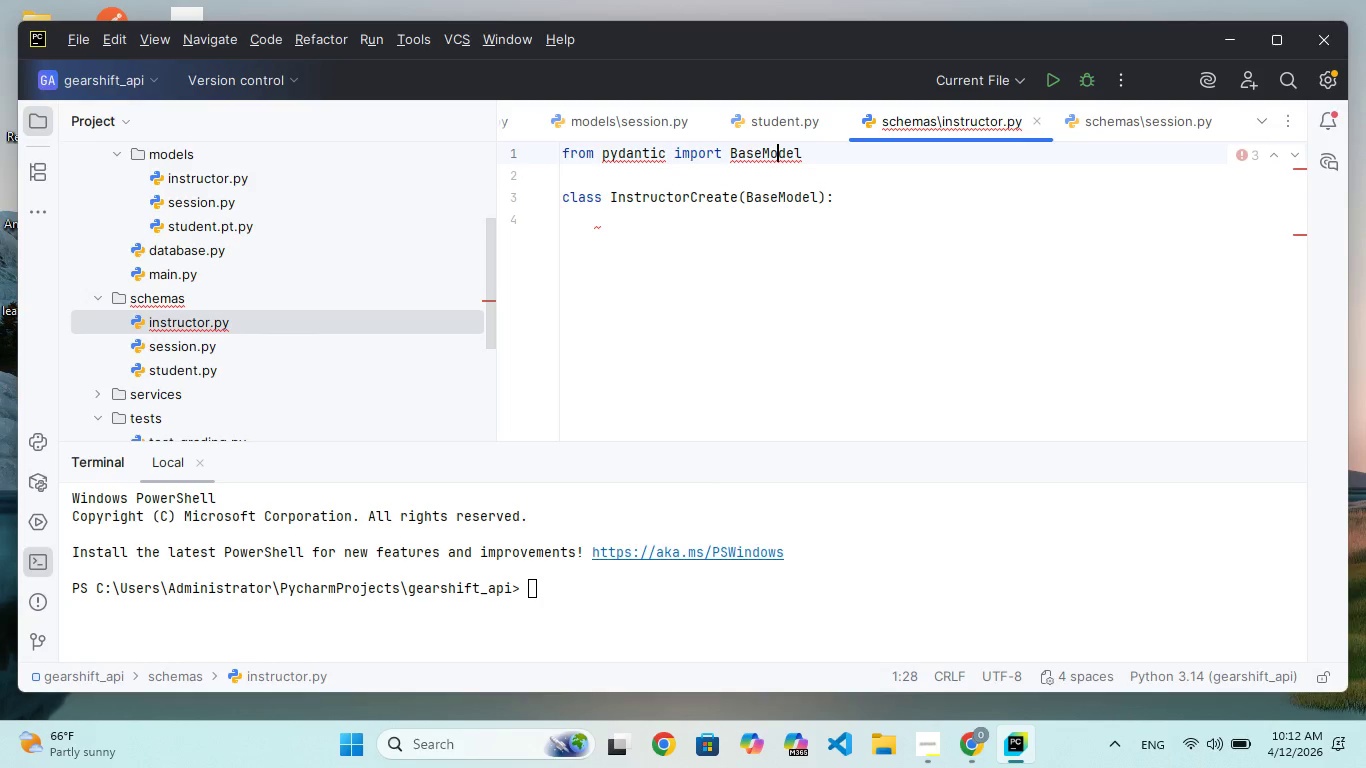 
key(ArrowDown)
 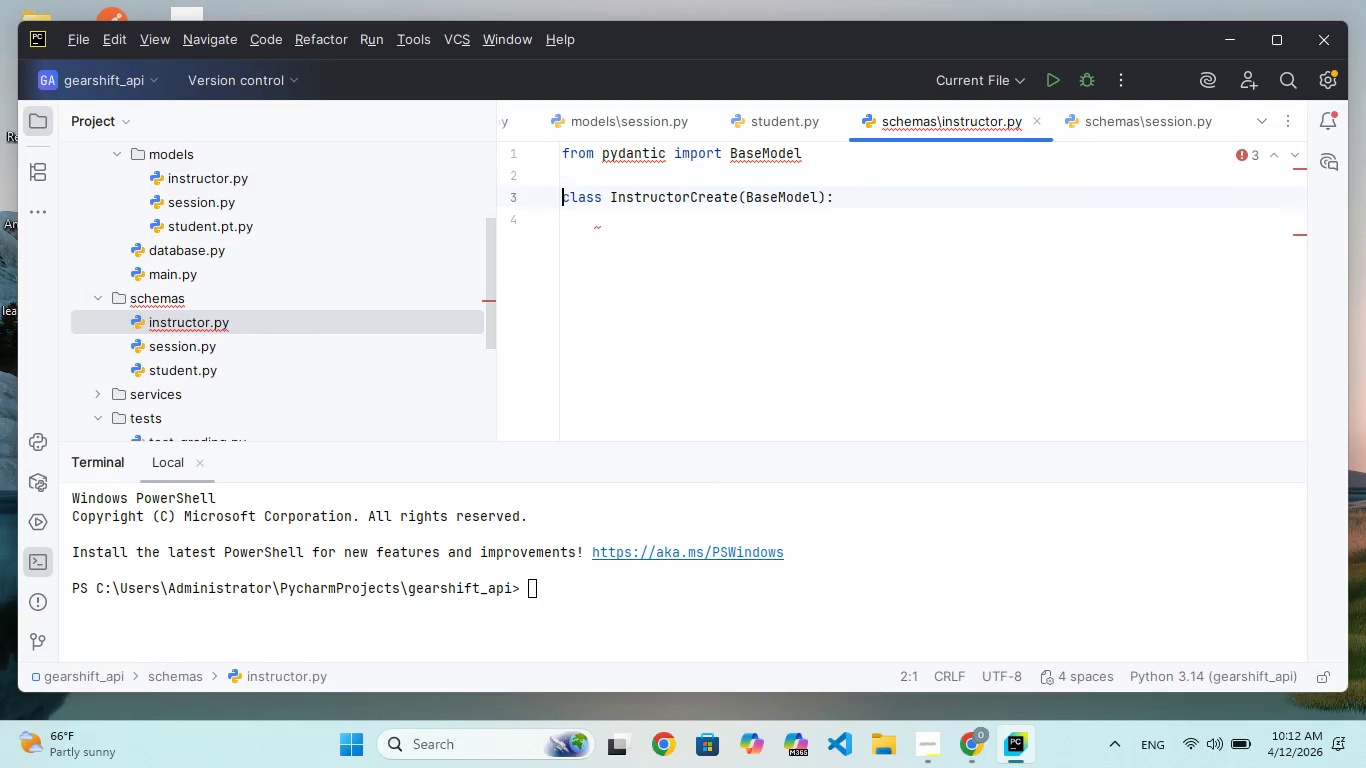 
hold_key(key=ArrowRight, duration=1.5)
 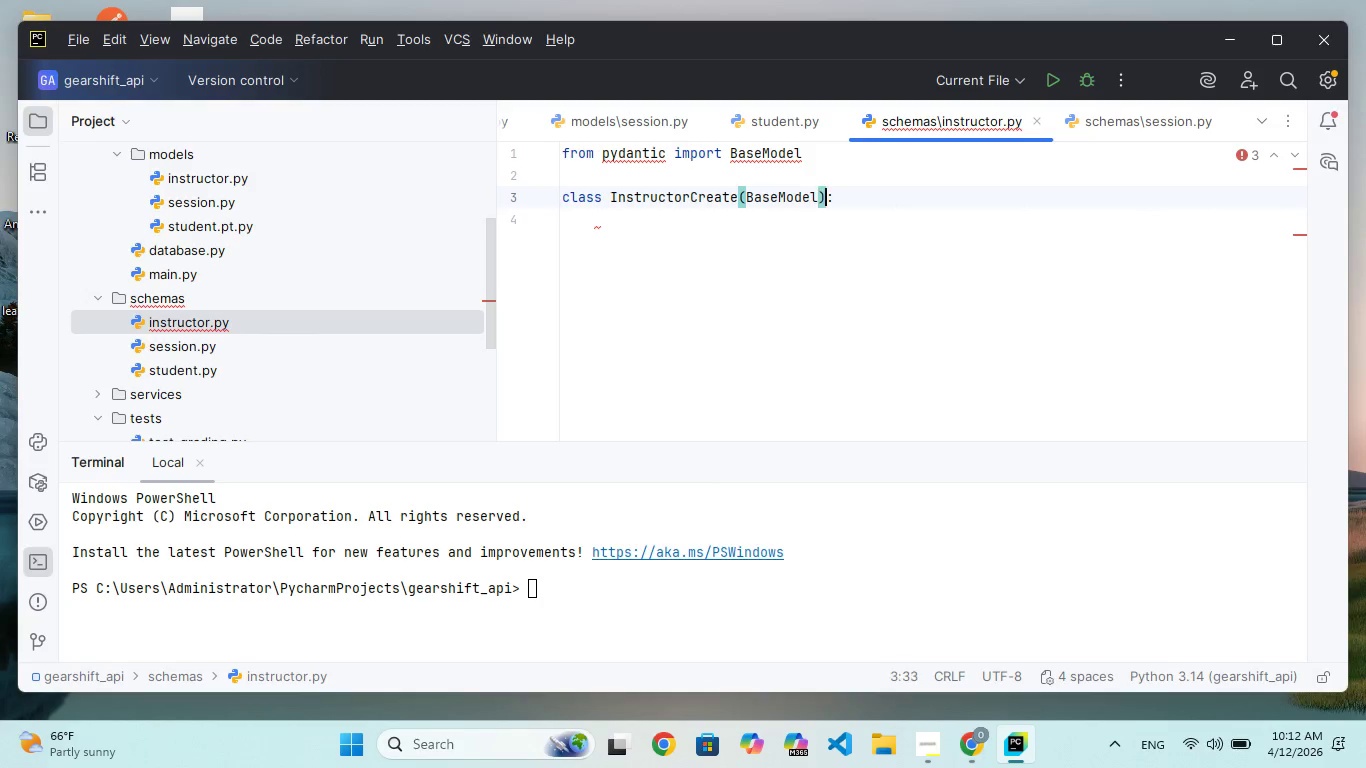 
hold_key(key=ArrowRight, duration=0.31)
 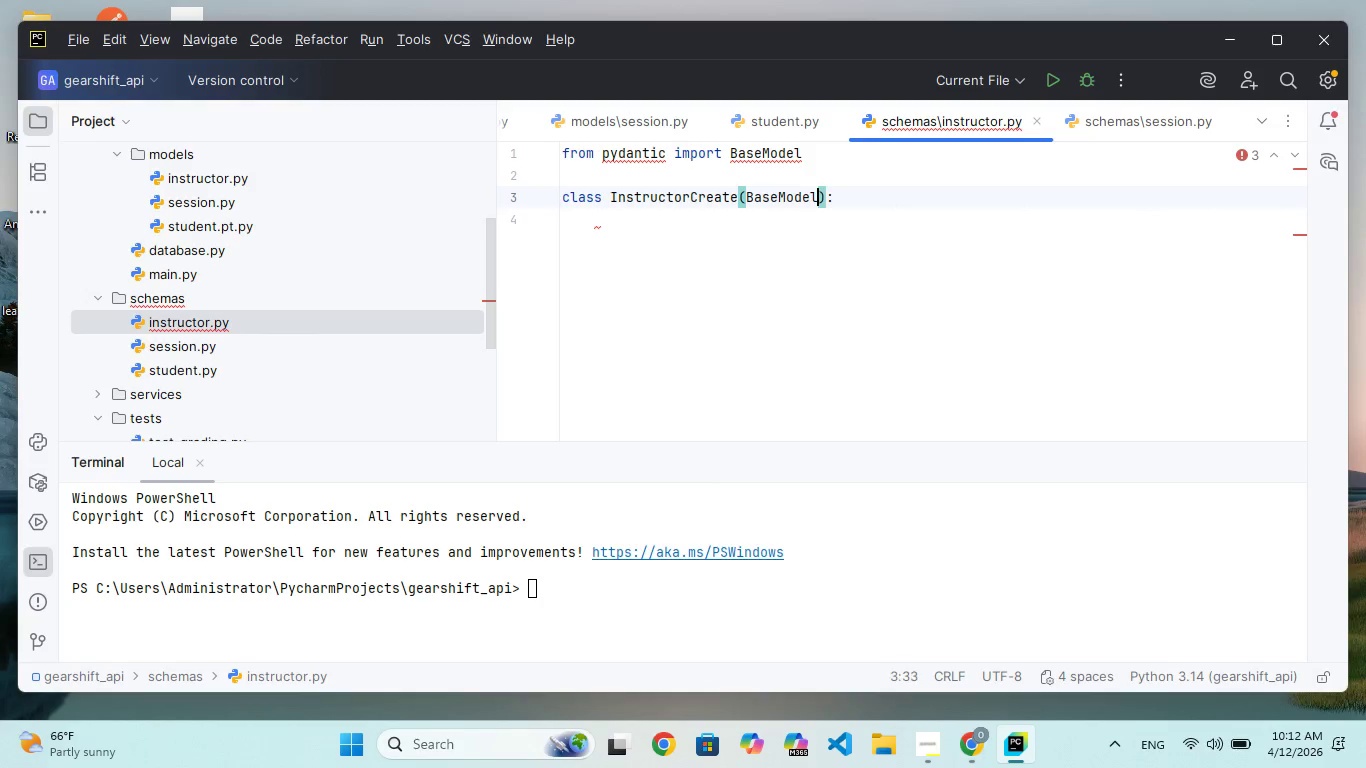 
key(ArrowRight)
 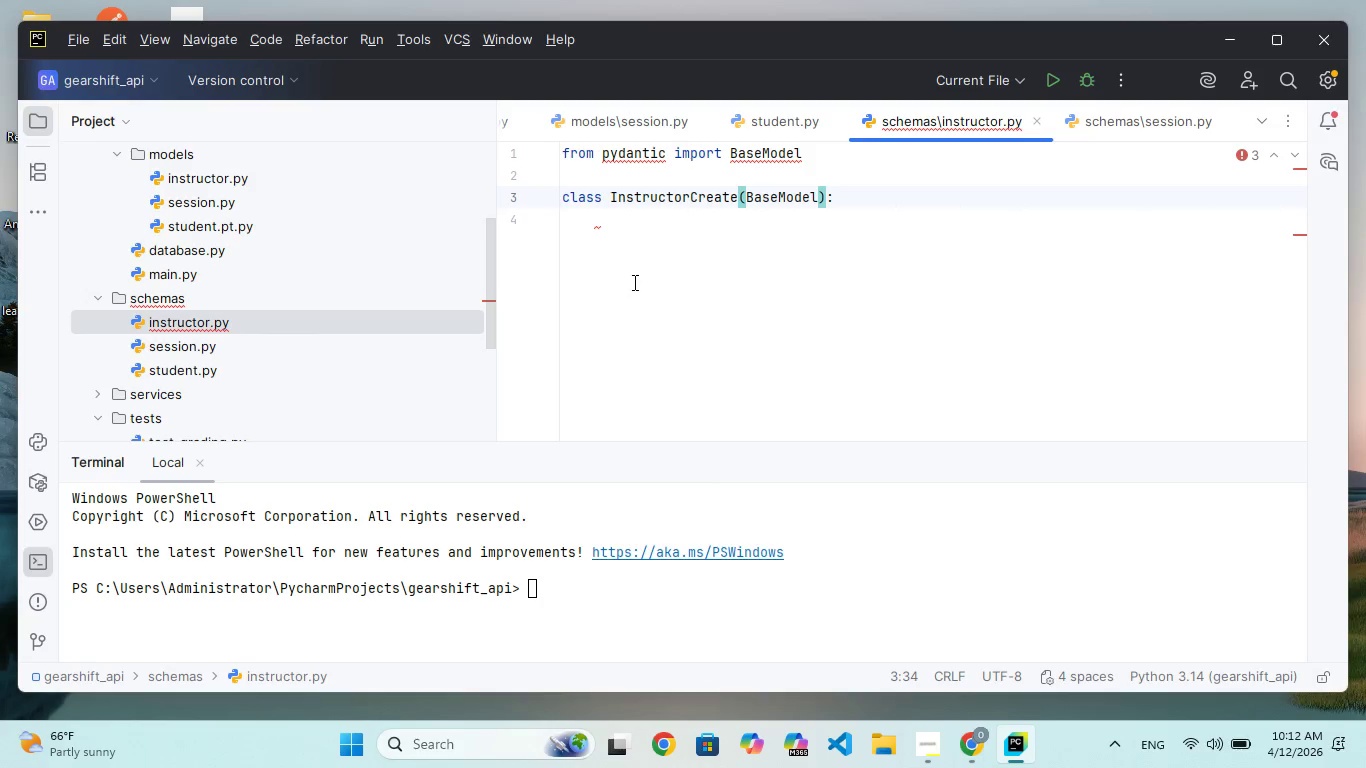 
scroll: coordinate [324, 354], scroll_direction: down, amount: 39.0
 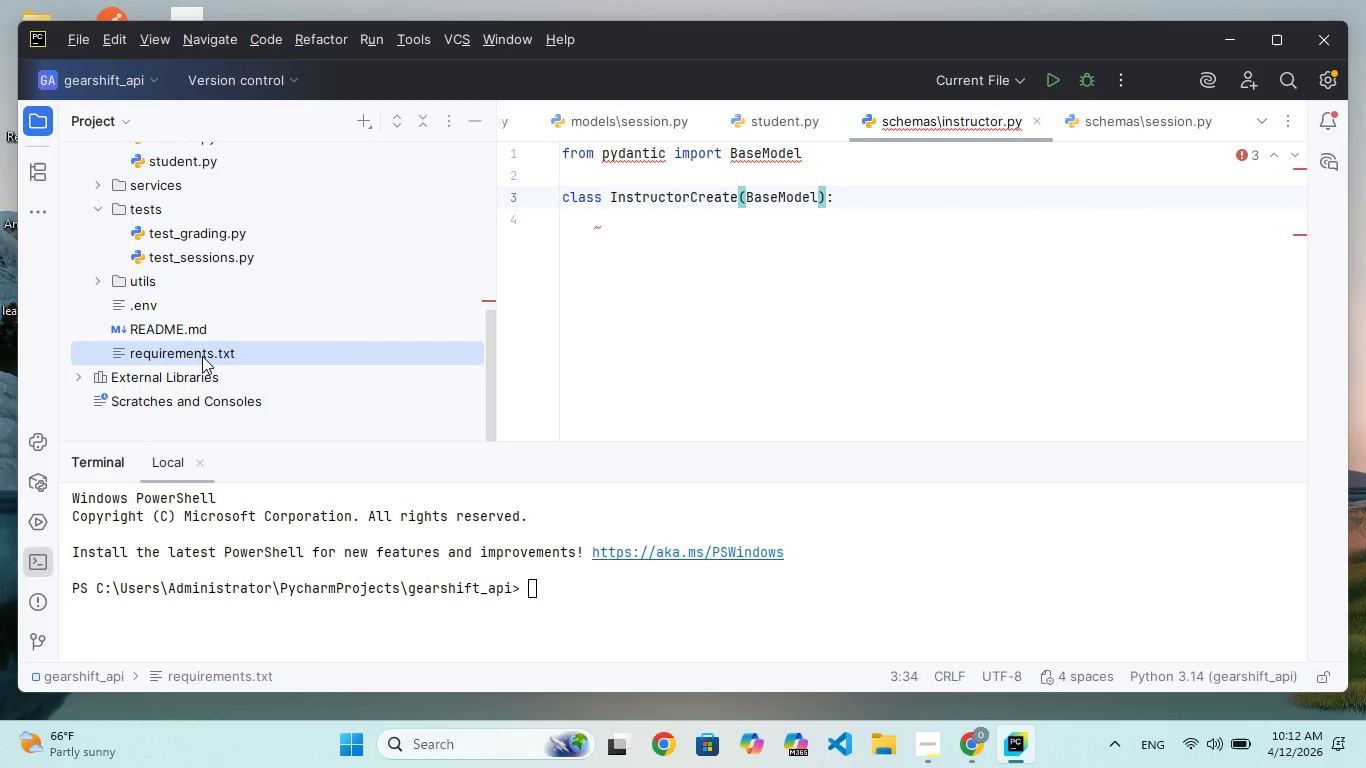 
double_click([202, 356])
 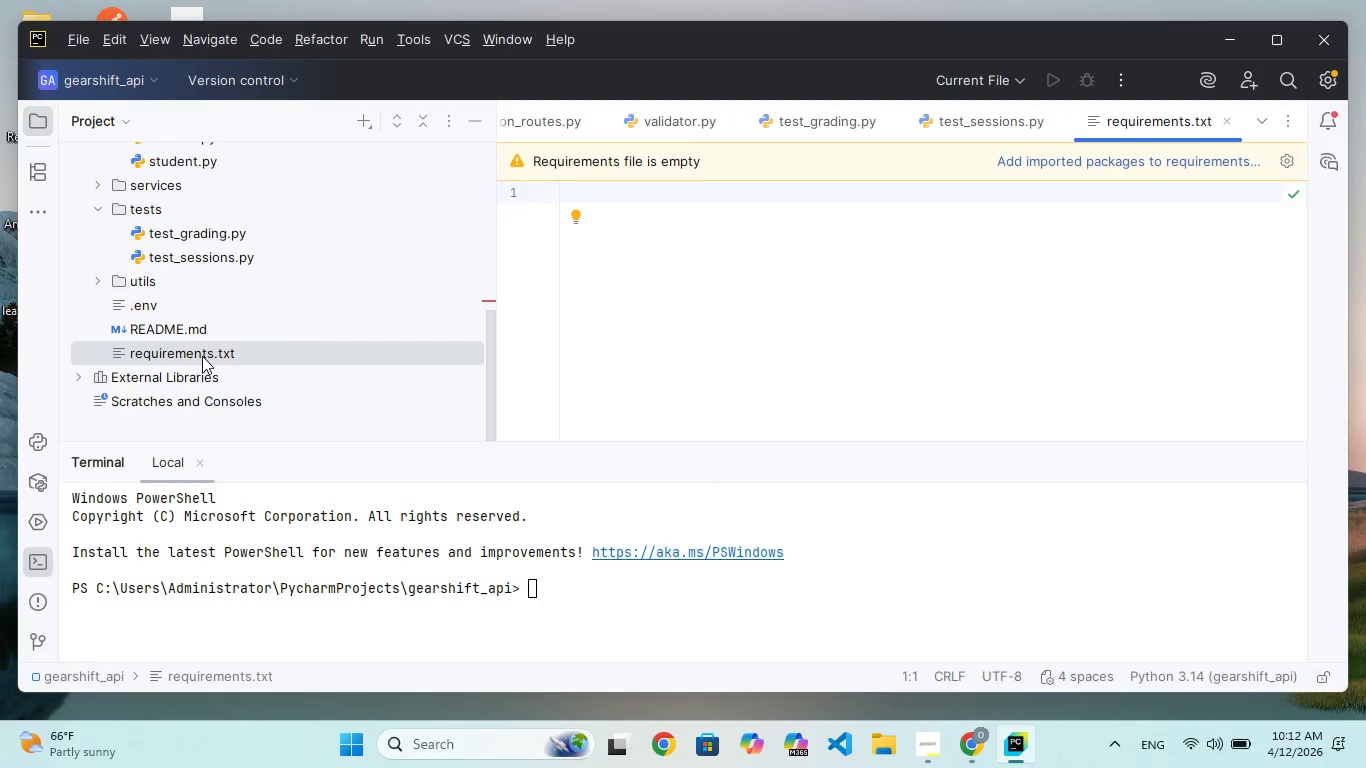 
wait(8.03)
 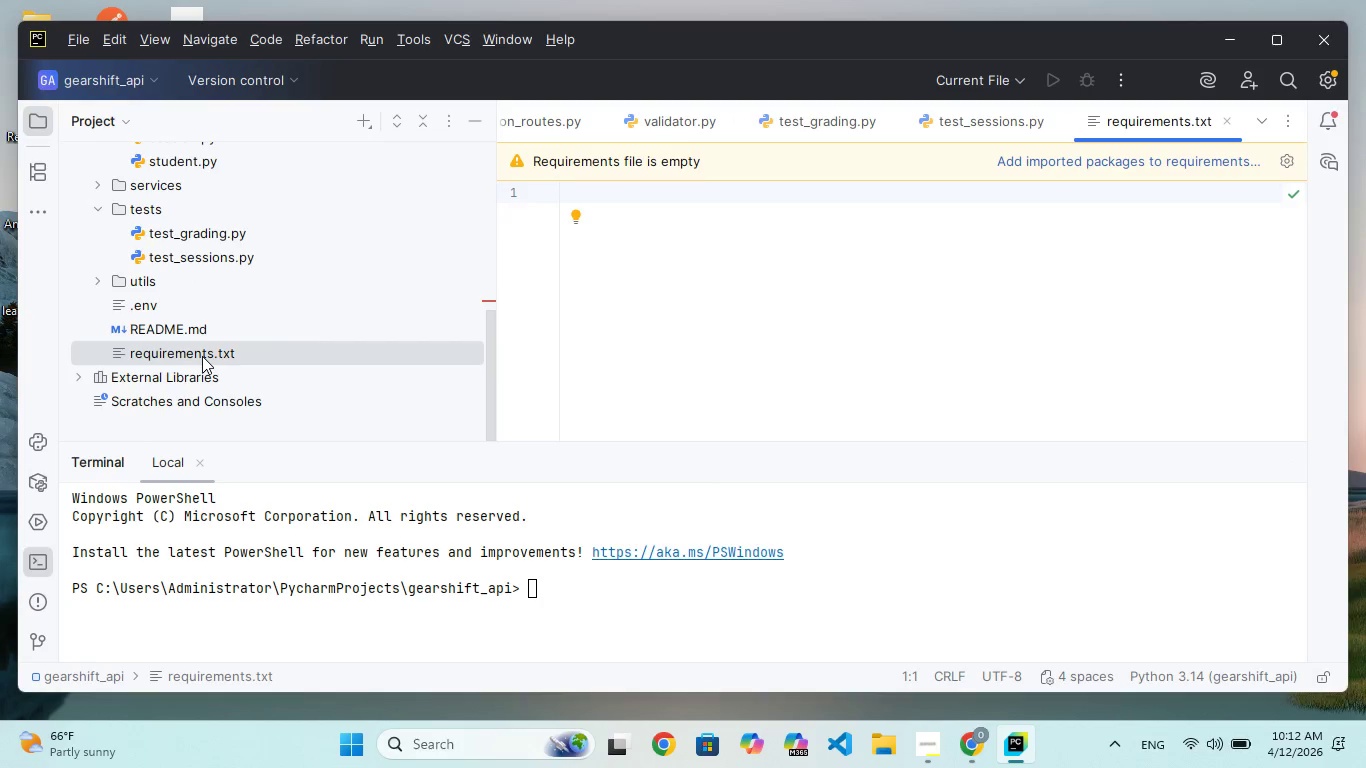 
left_click([619, 261])
 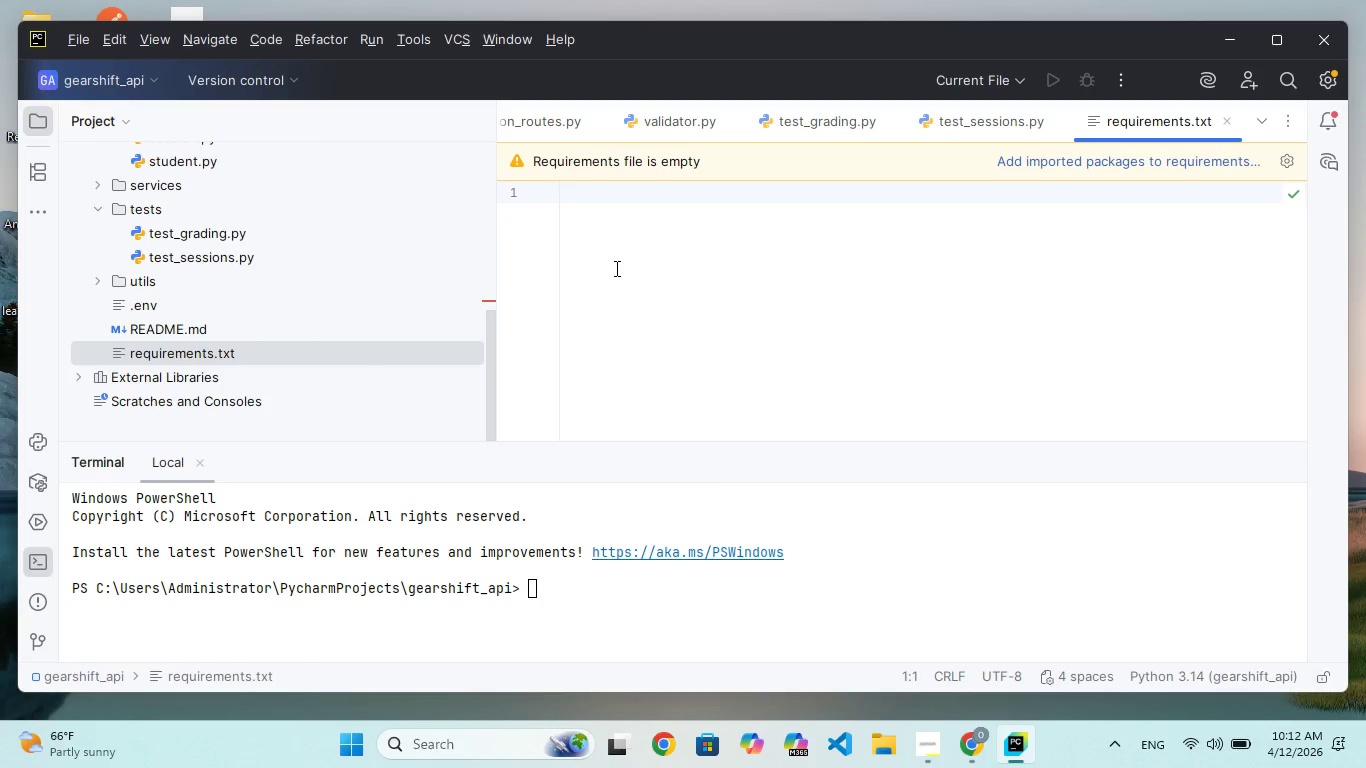 
type(fastpi)
 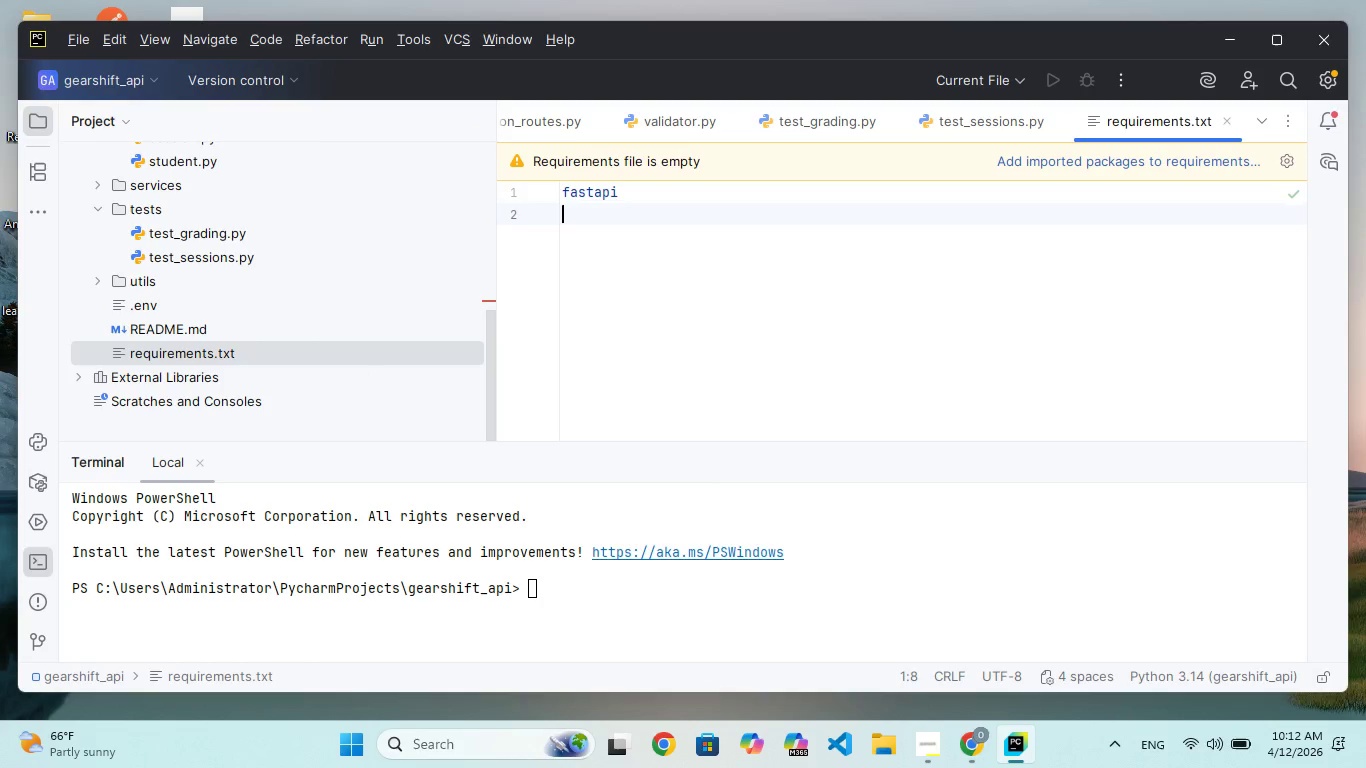 
hold_key(key=A, duration=0.33)
 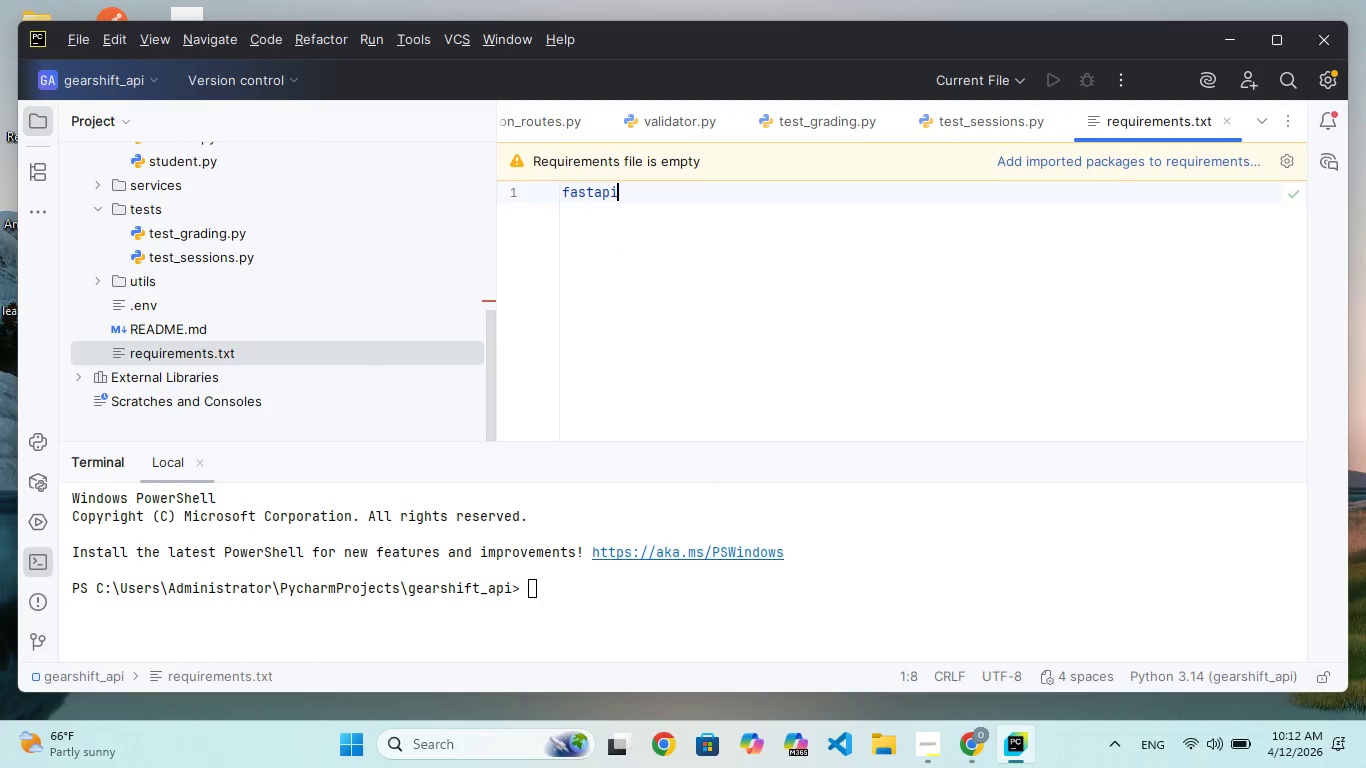 
key(Enter)
 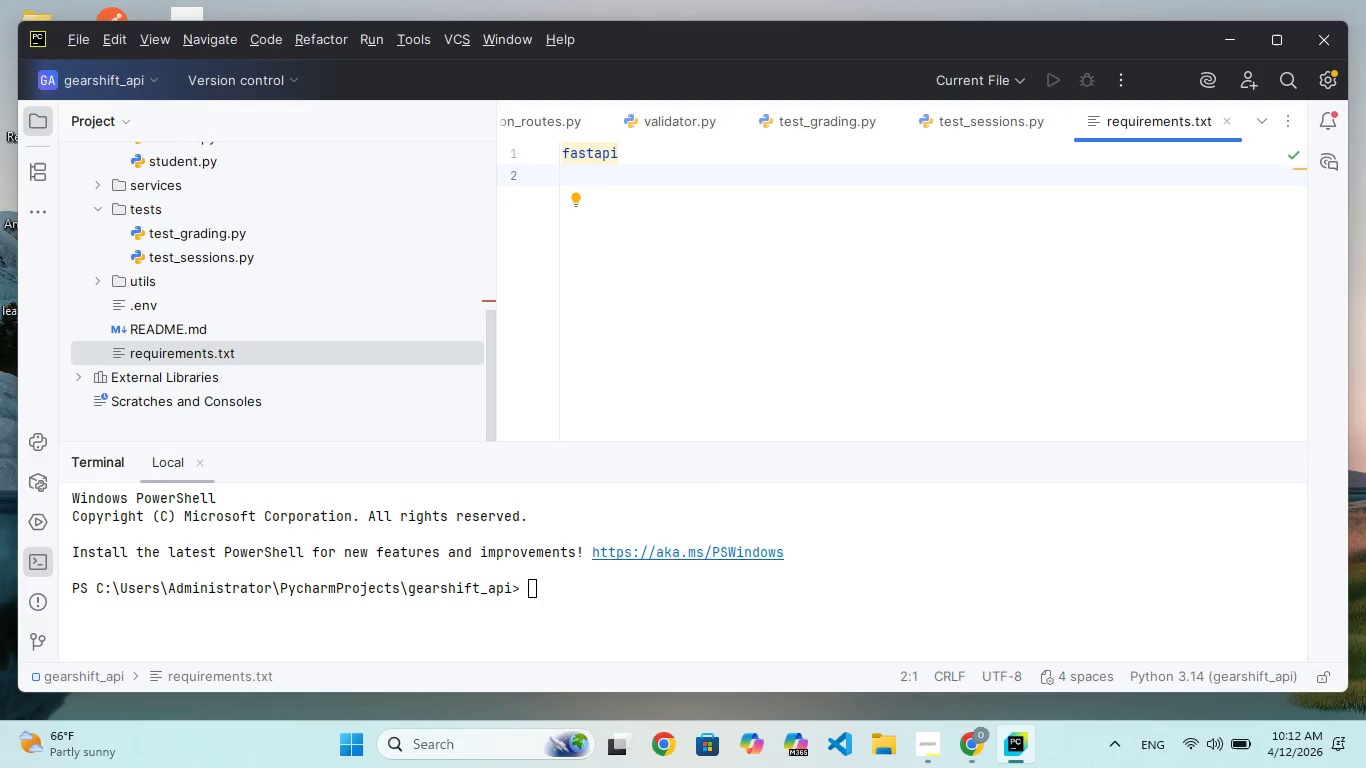 
wait(6.01)
 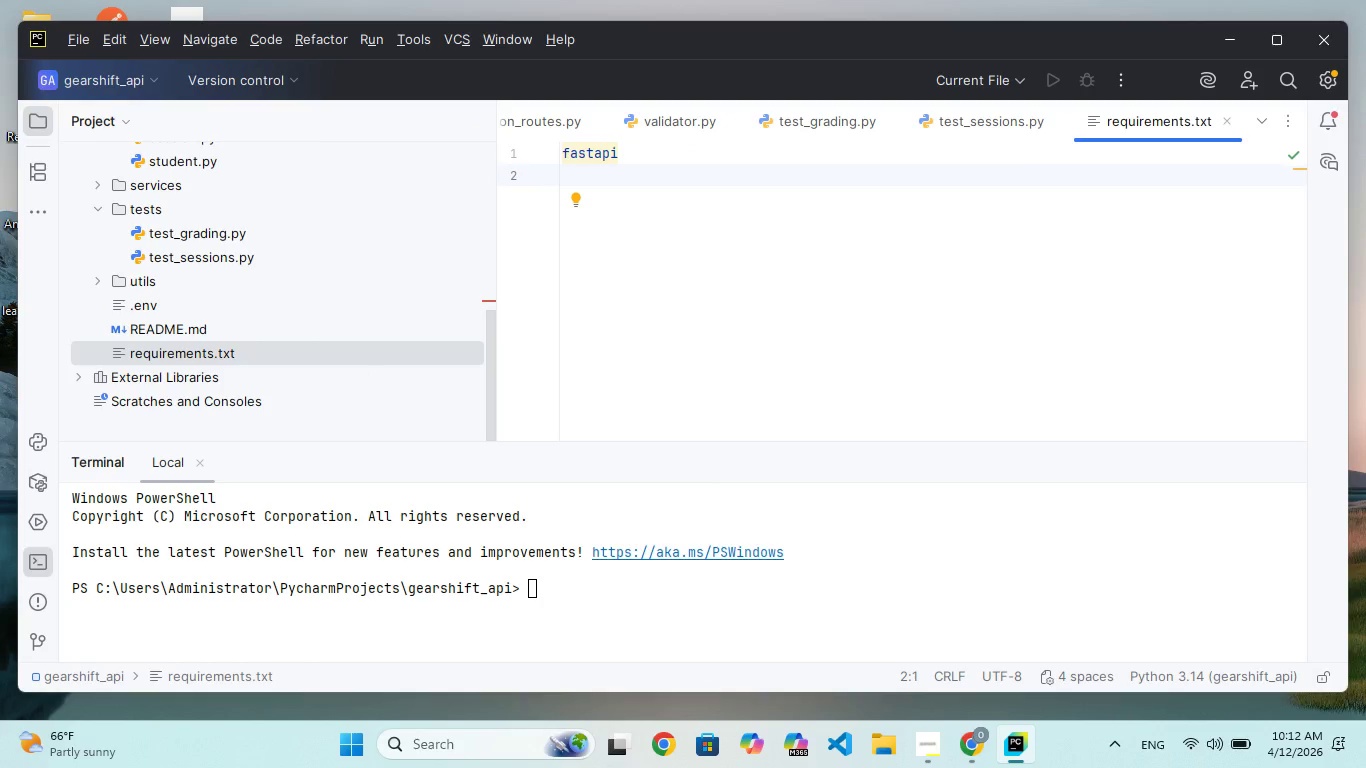 
type(uviorn)
 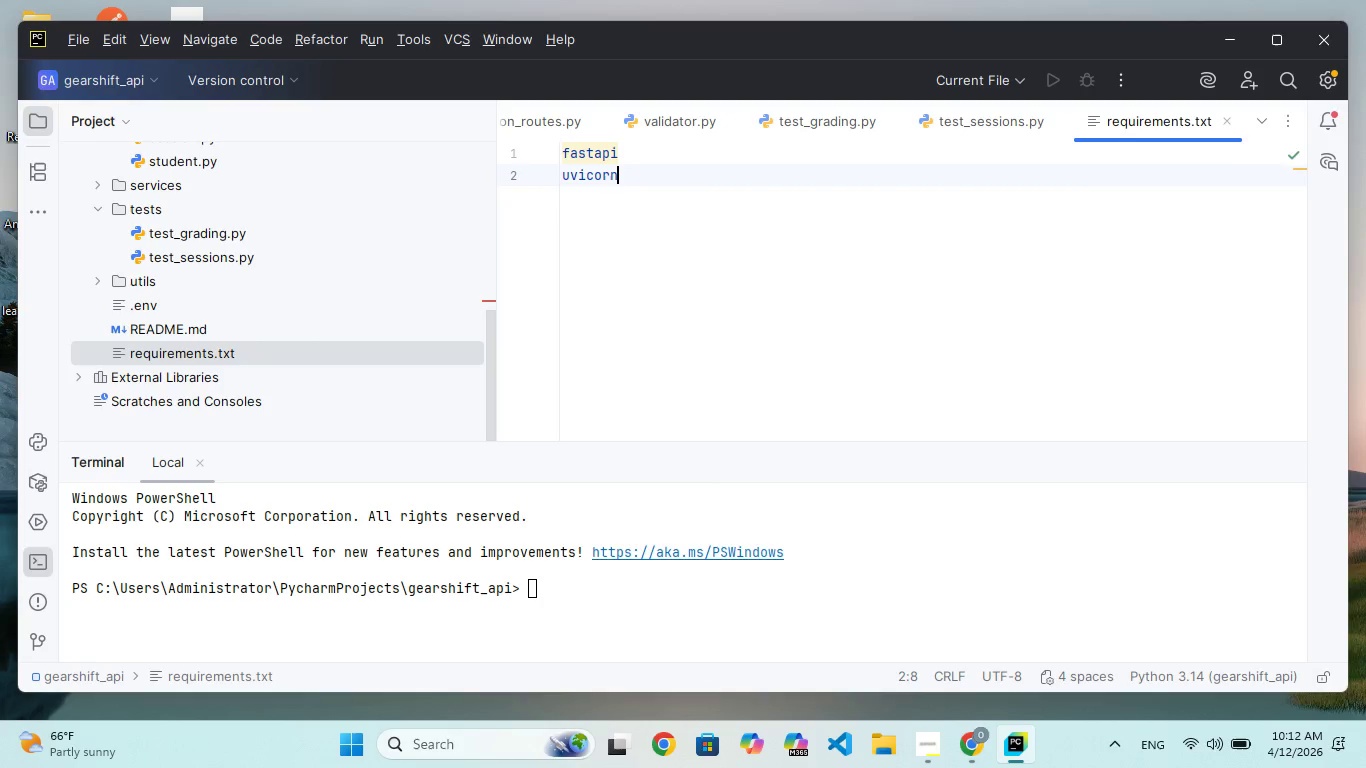 
hold_key(key=C, duration=0.33)
 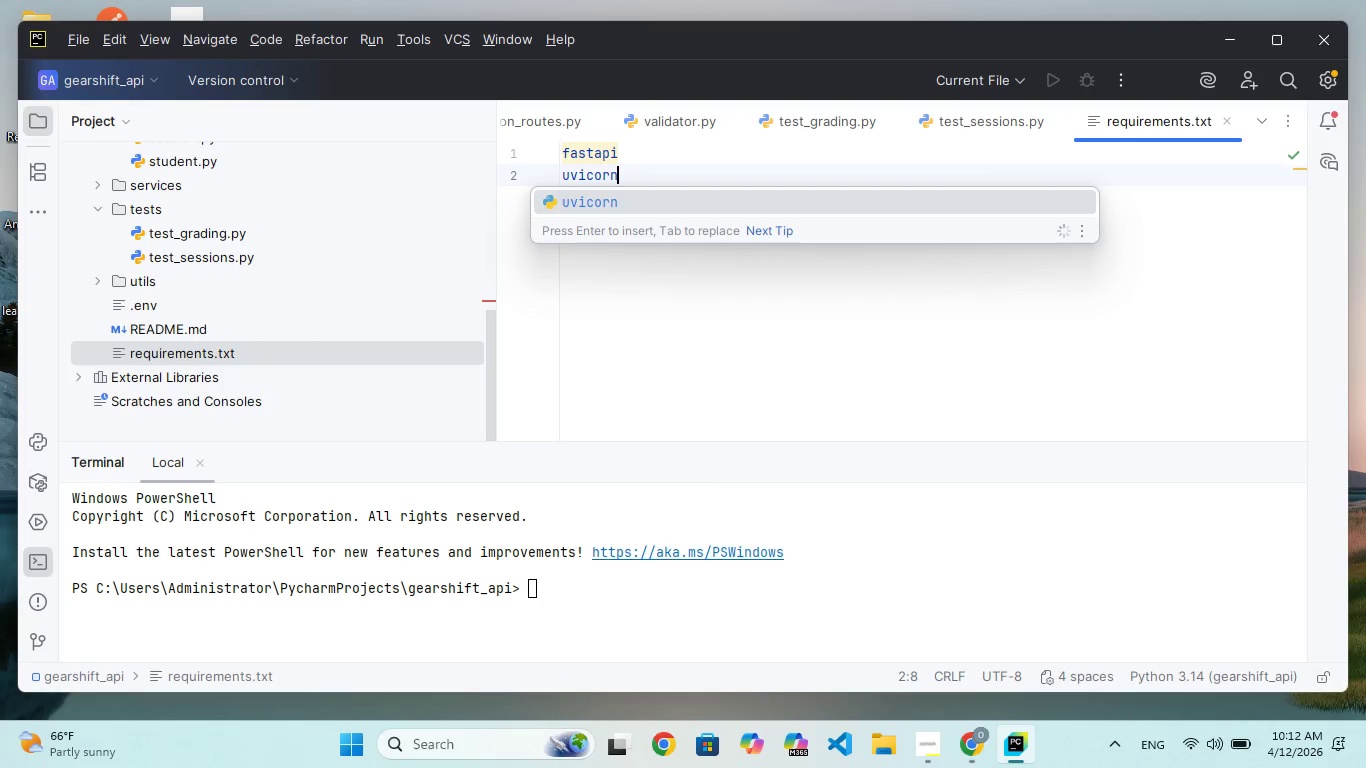 
key(Enter)
 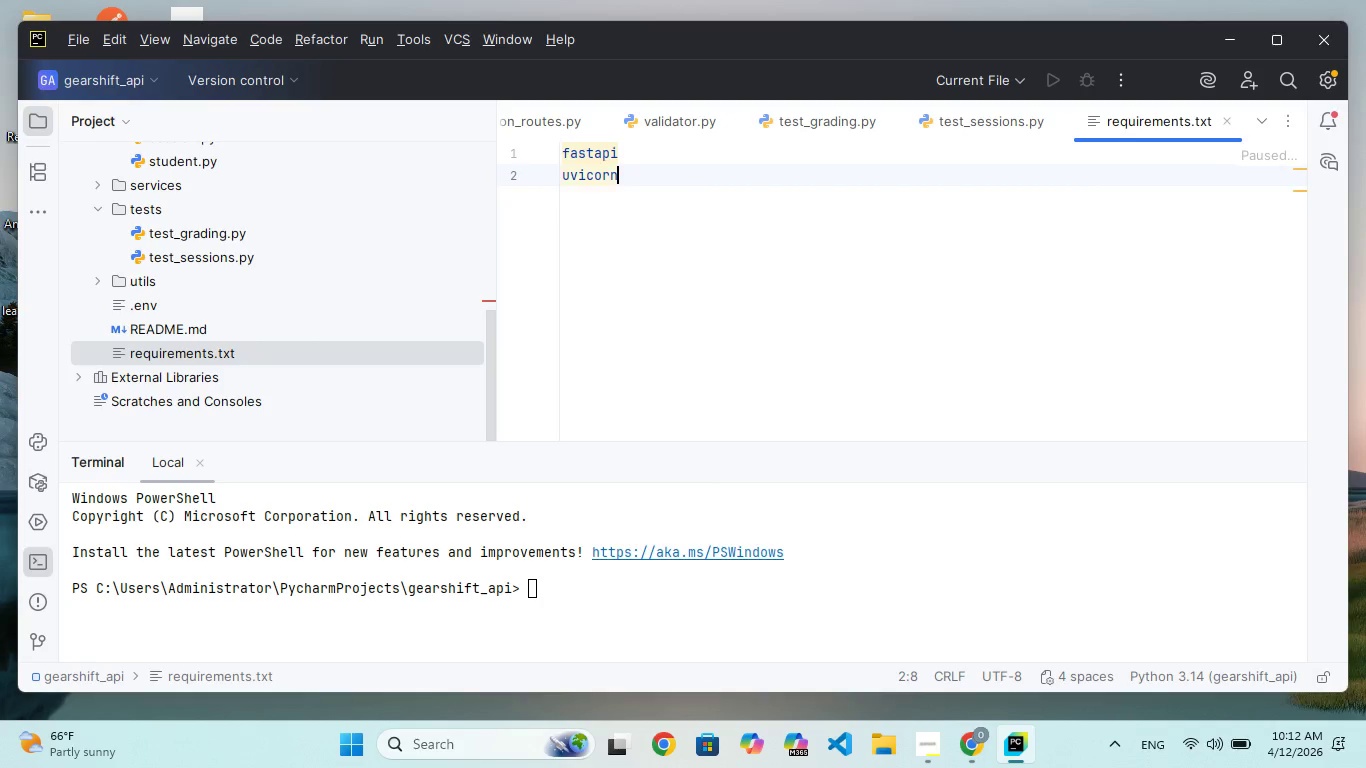 
key(Enter)
 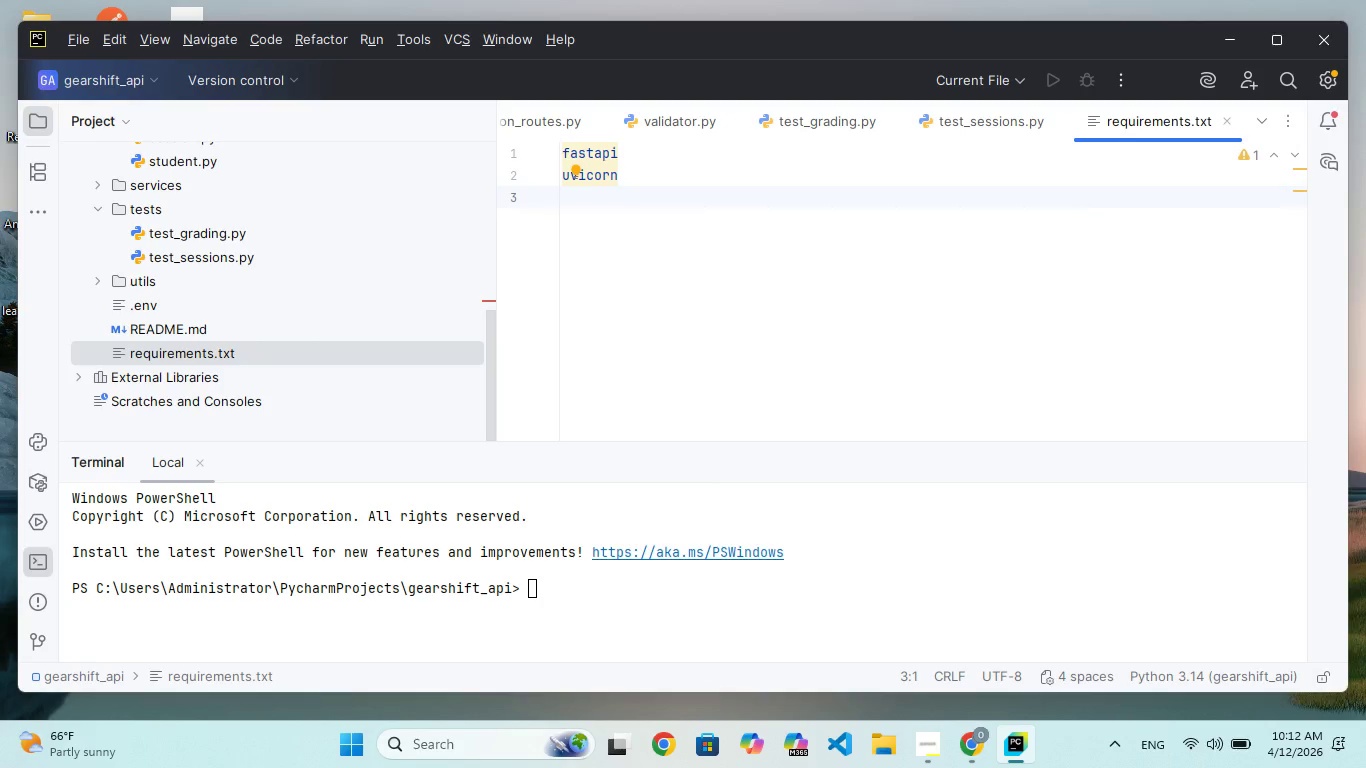 
type(sqlalche)
 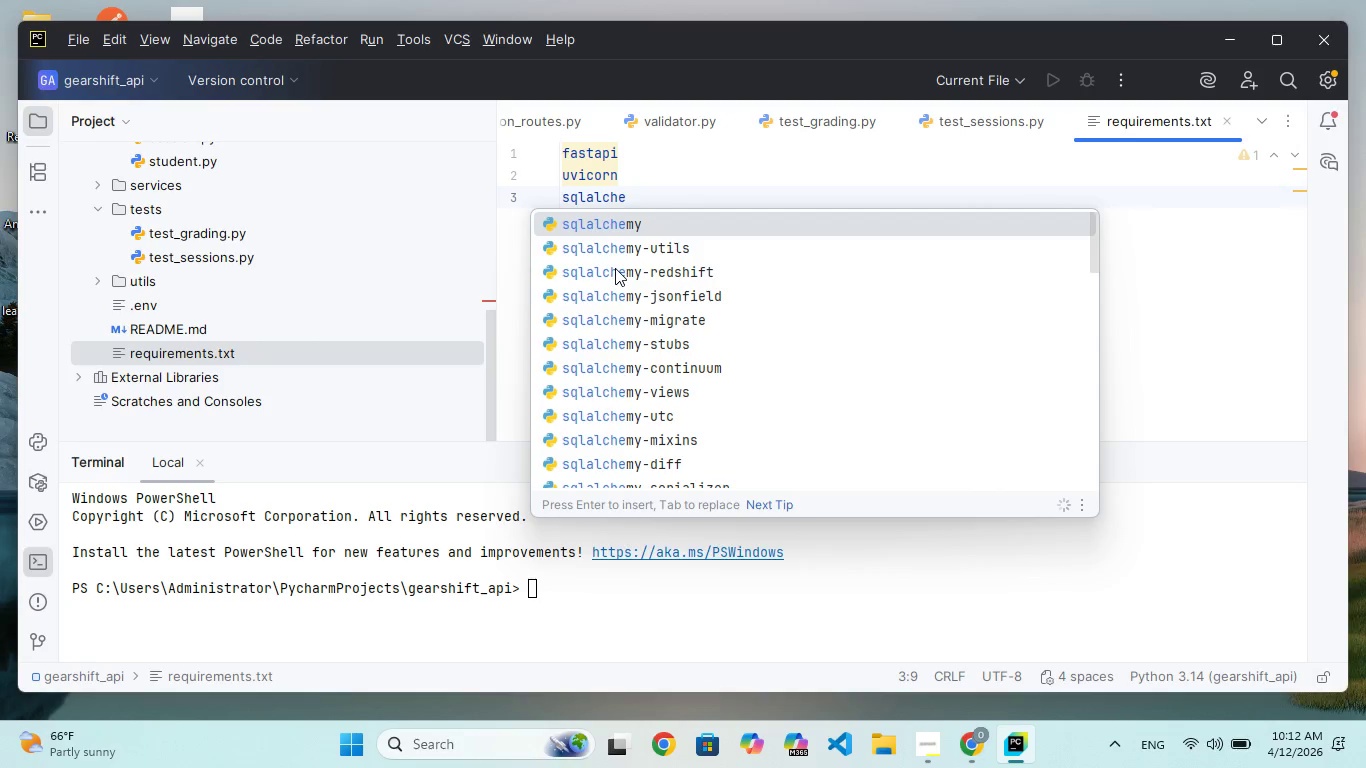 
key(Enter)
 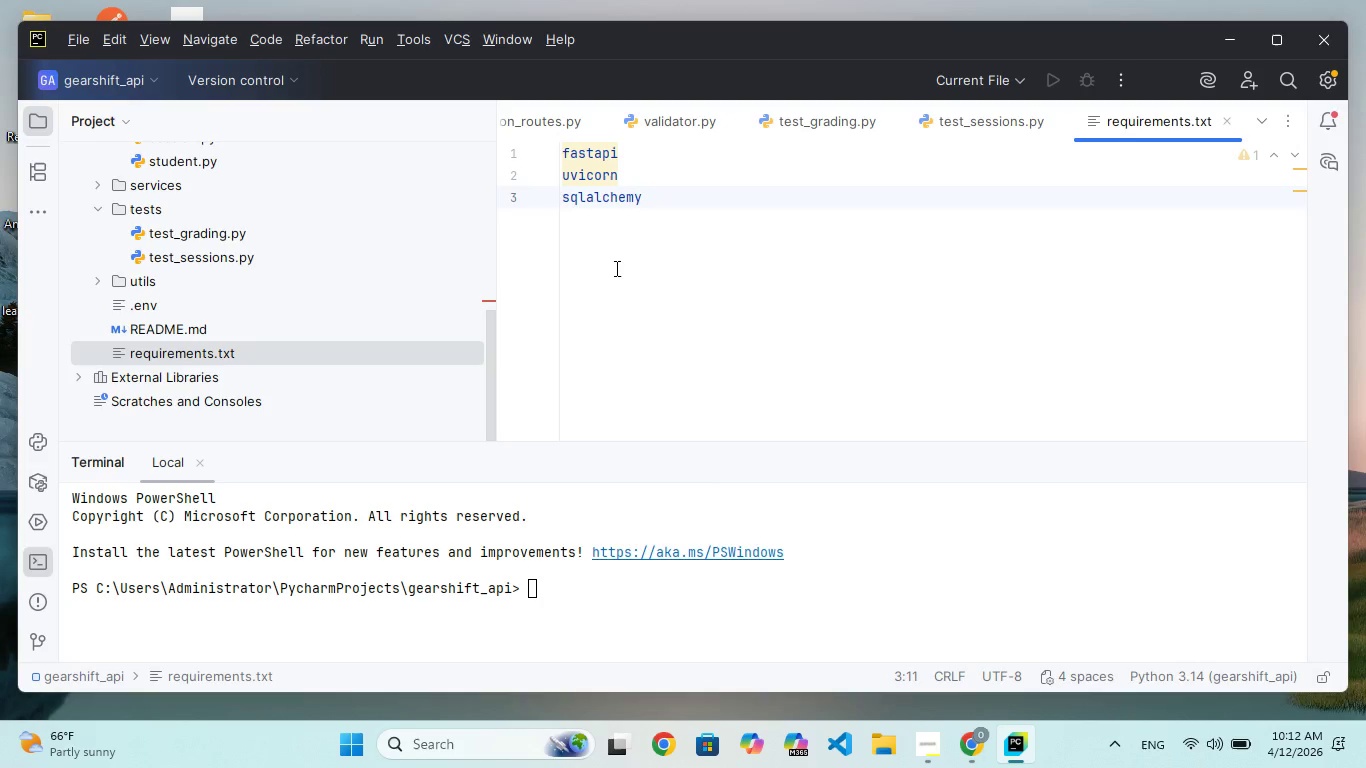 
key(Enter)
 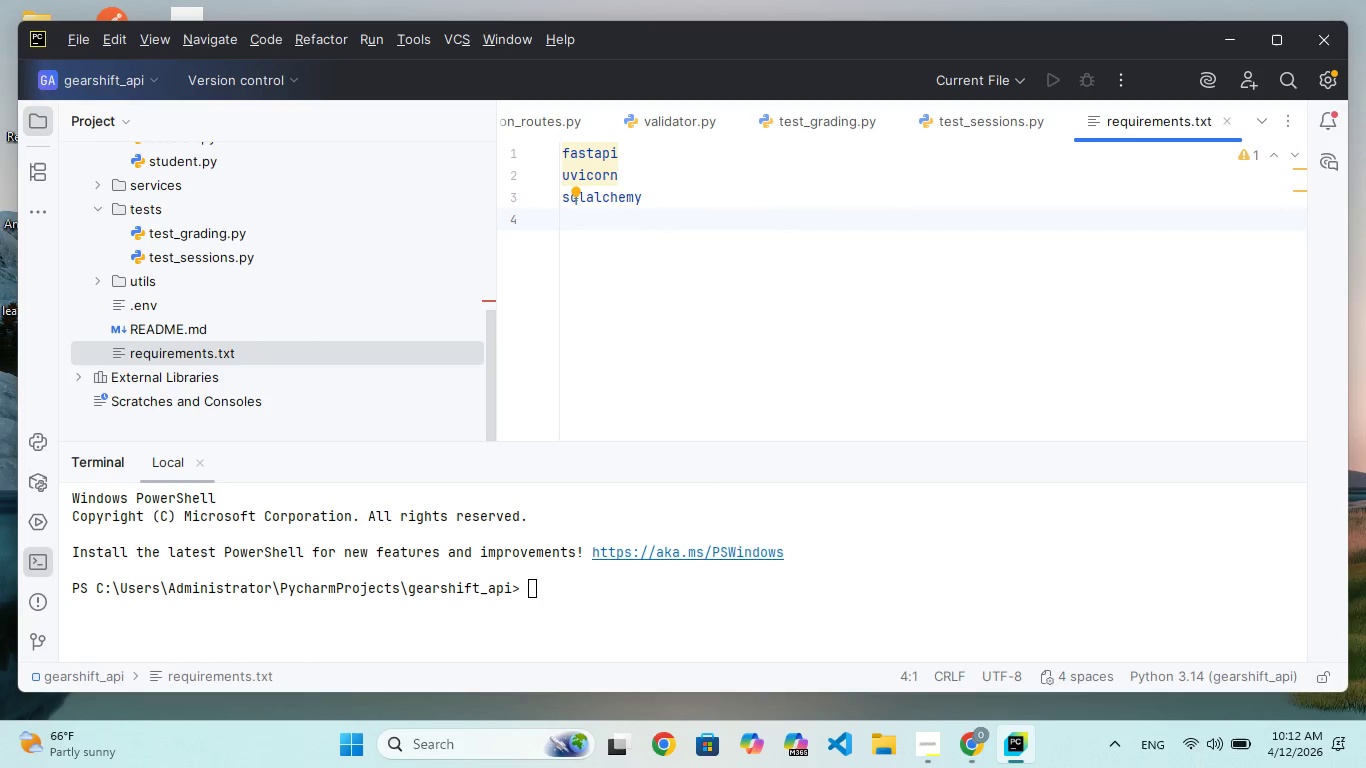 
type(pydantis\)
key(Backspace)
key(Backspace)
 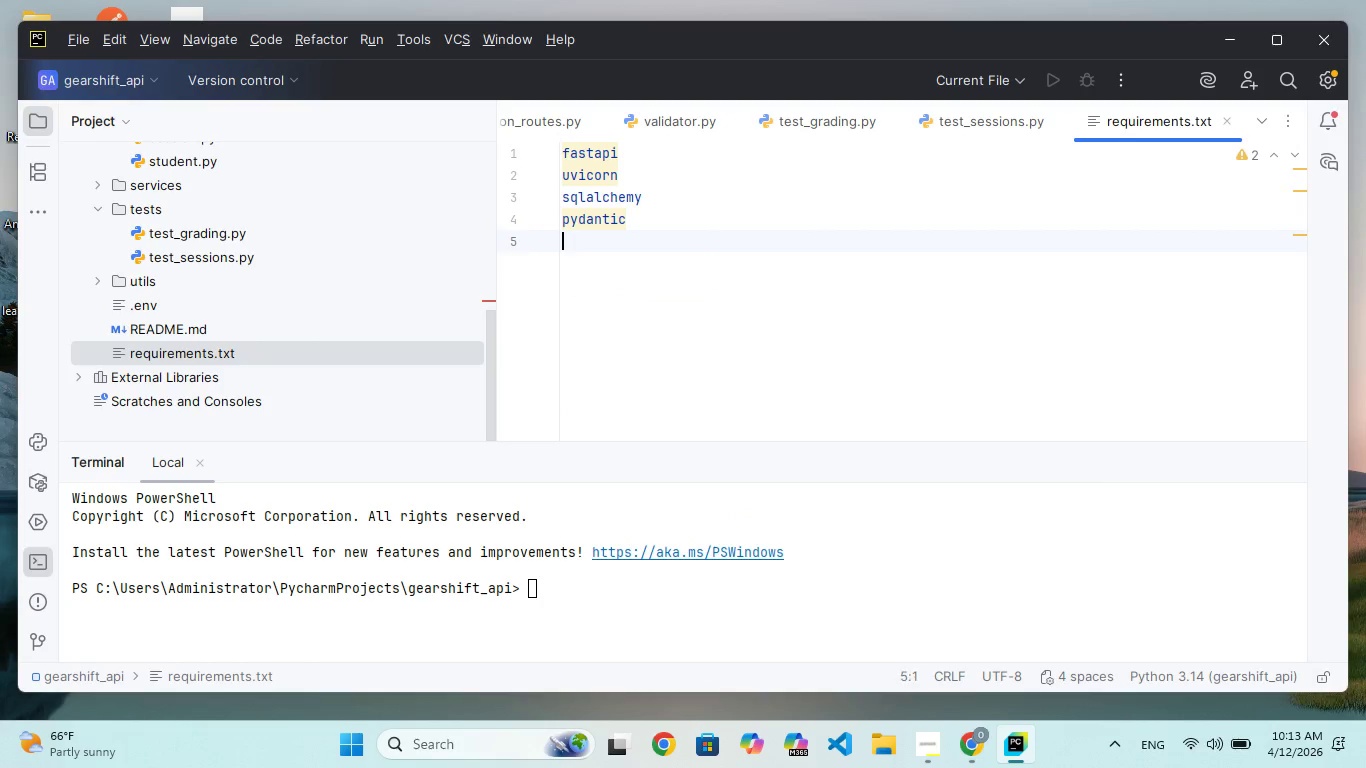 
hold_key(key=C, duration=0.34)
 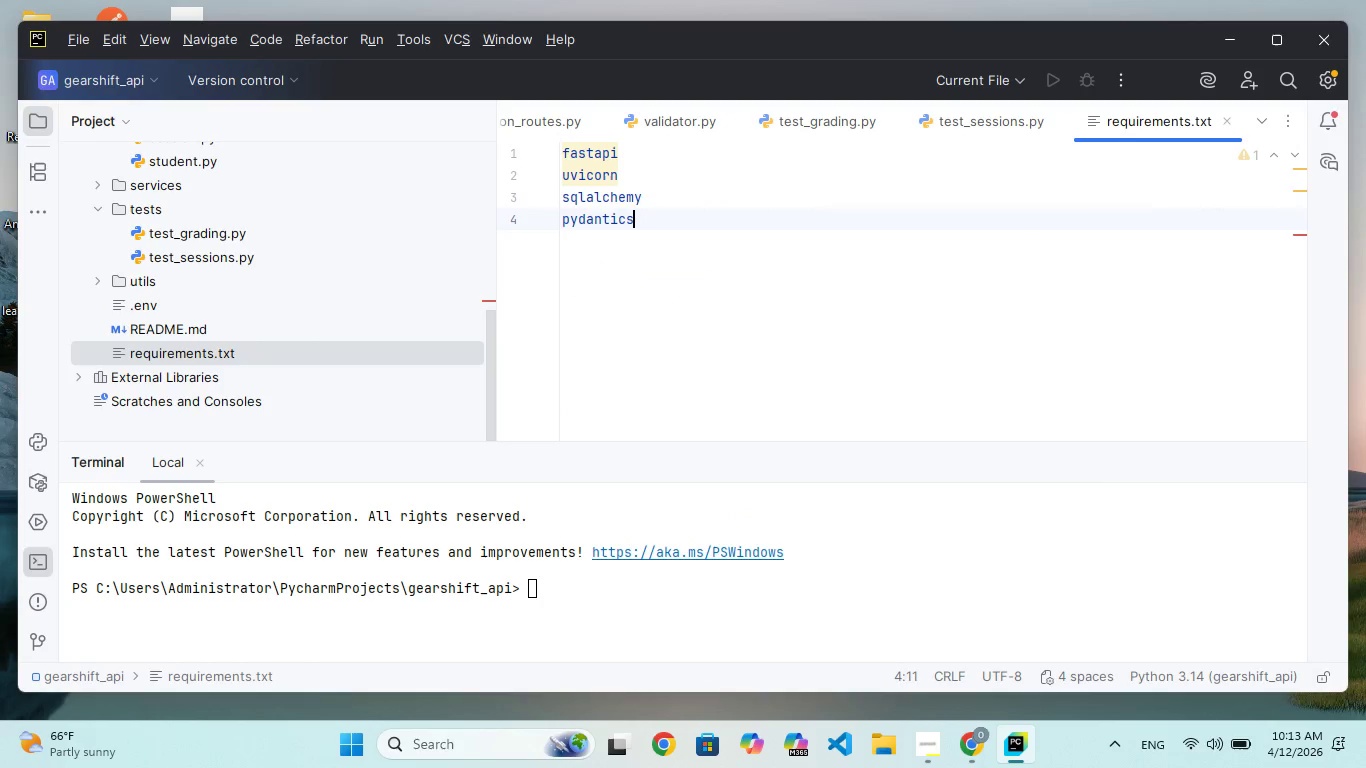 
key(Enter)
 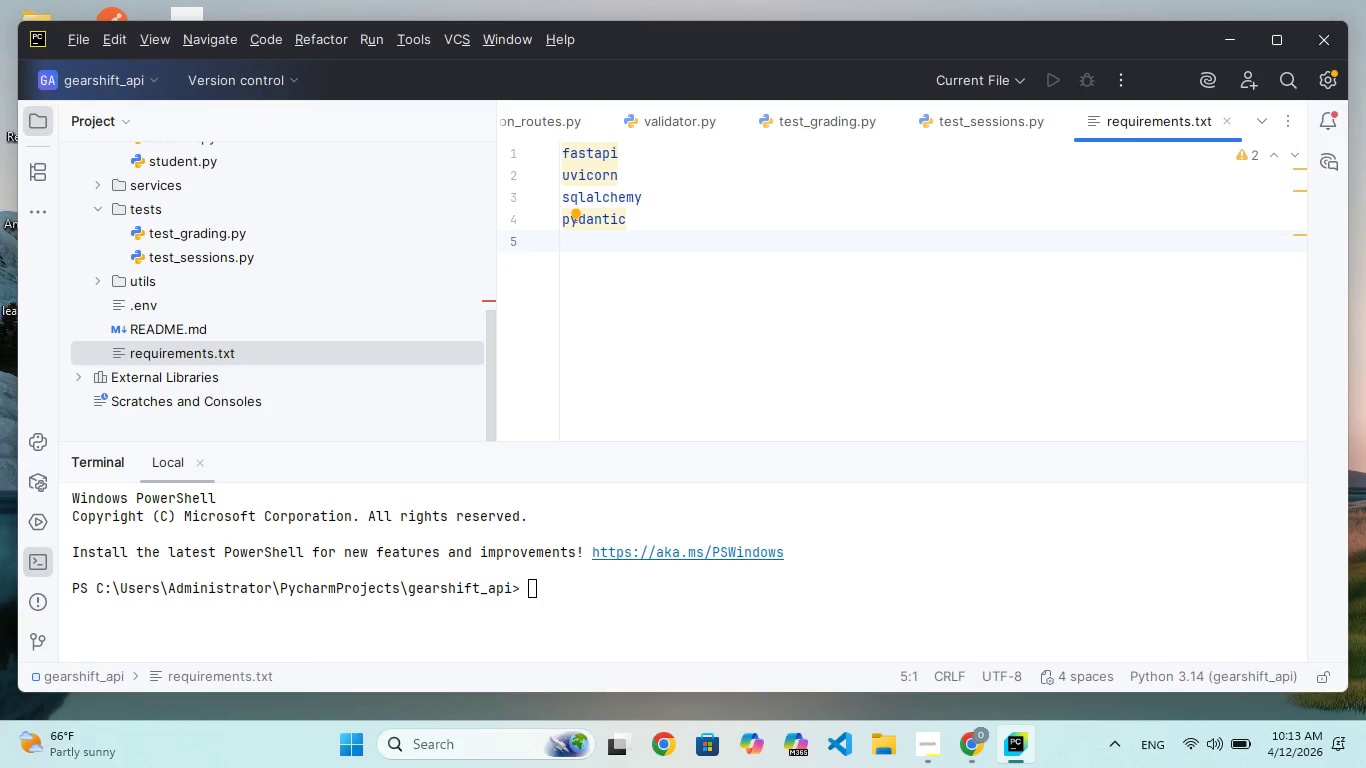 
type(pytest)
 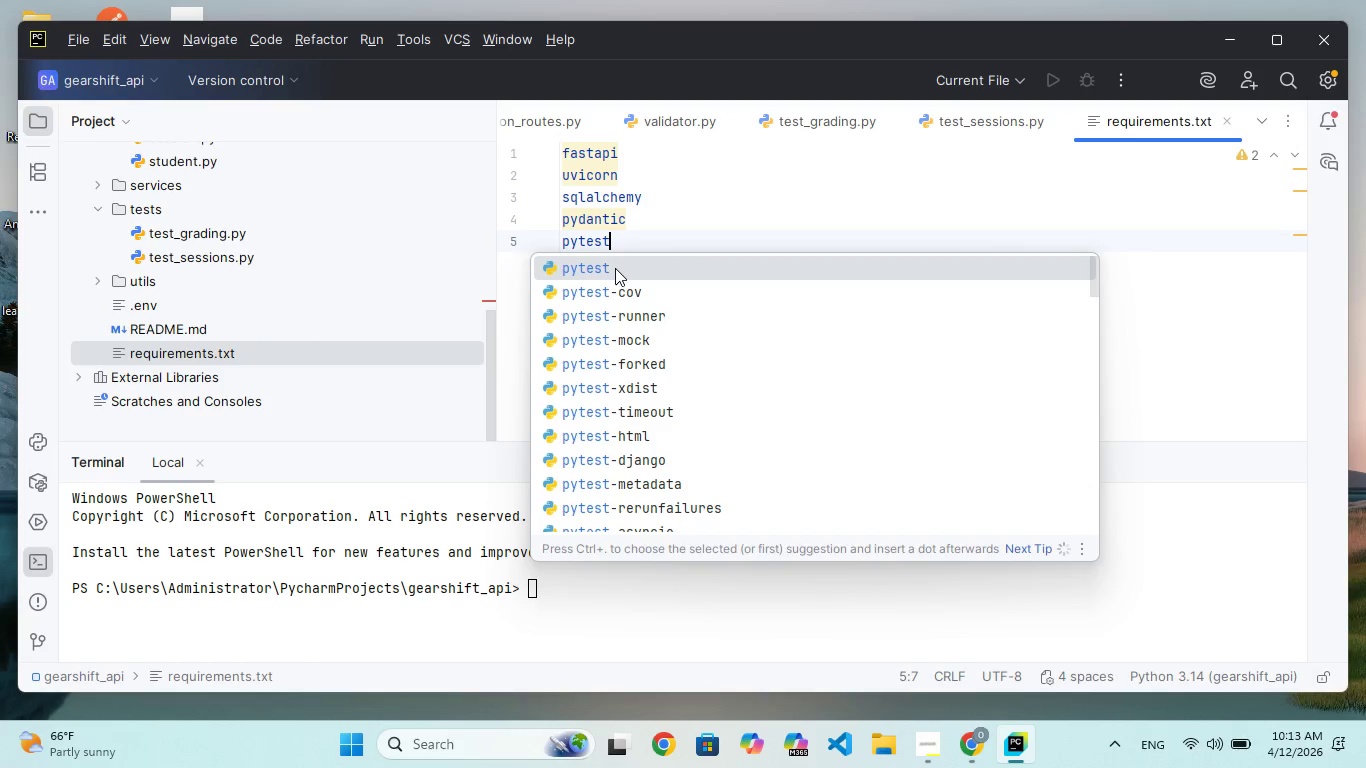 
key(Enter)
 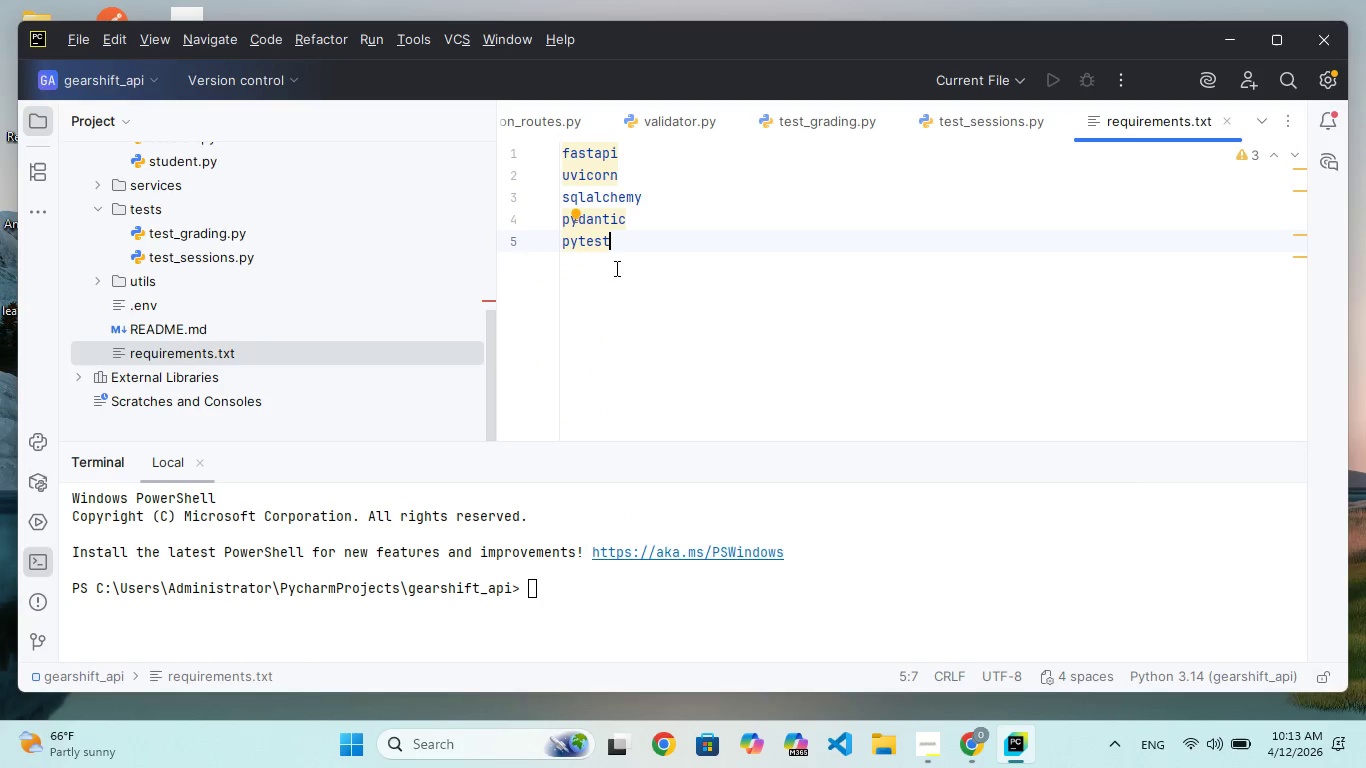 
key(Enter)
 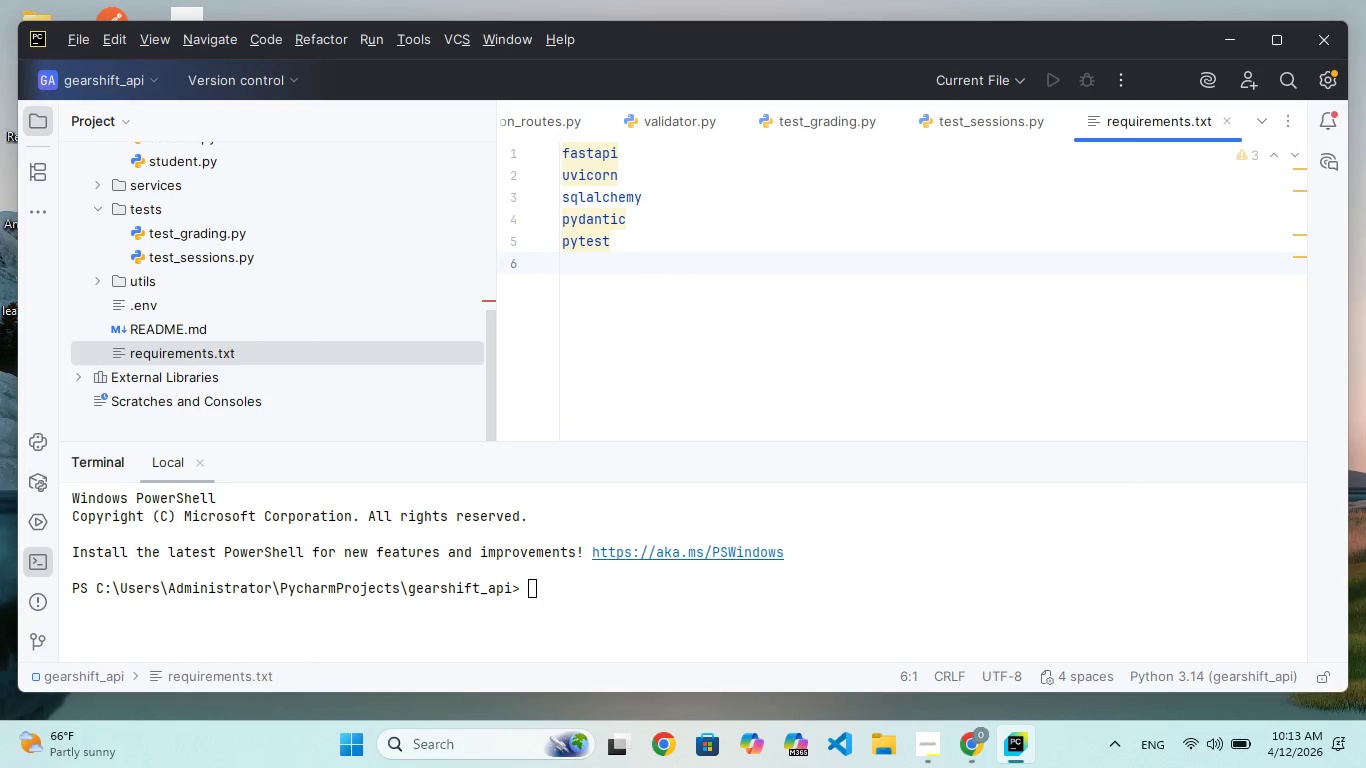 
hold_key(key=P, duration=0.31)
 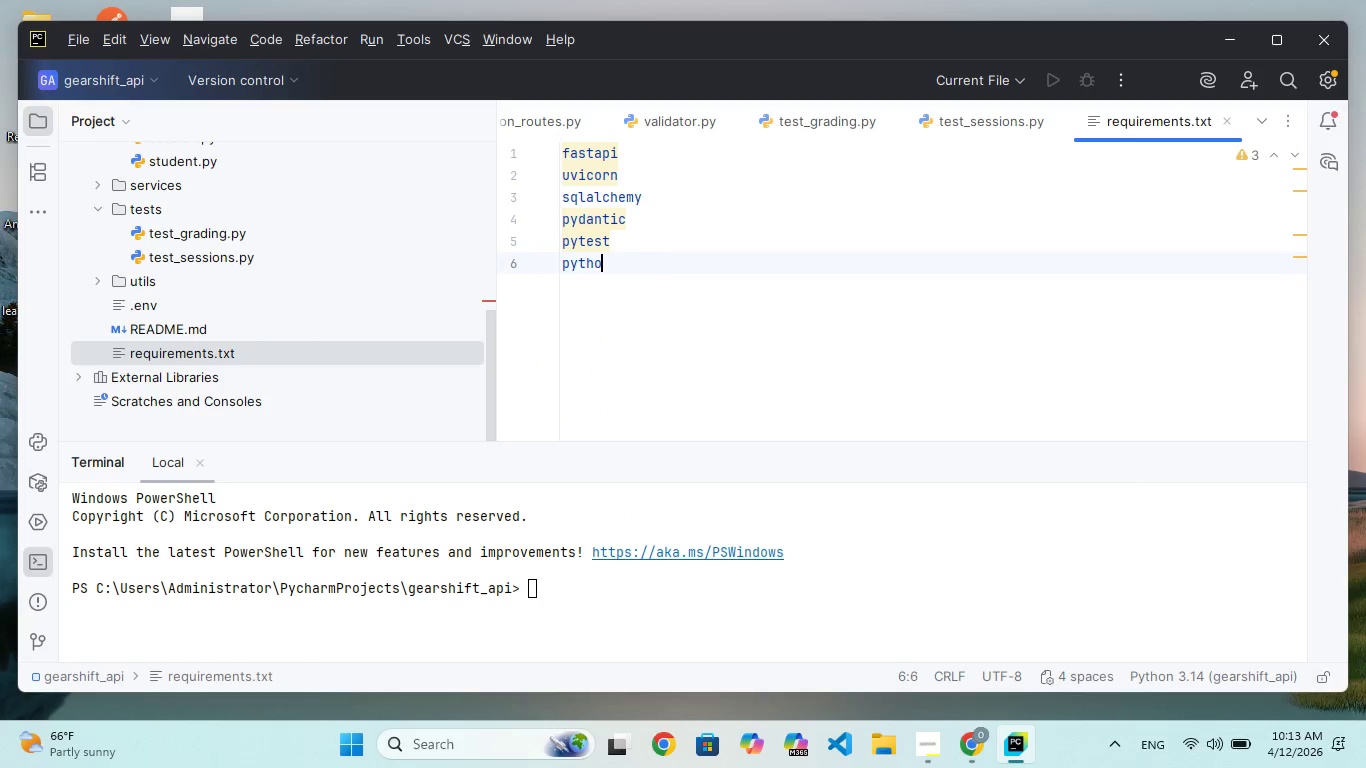 
type(yhon-de)
key(Backspace)
 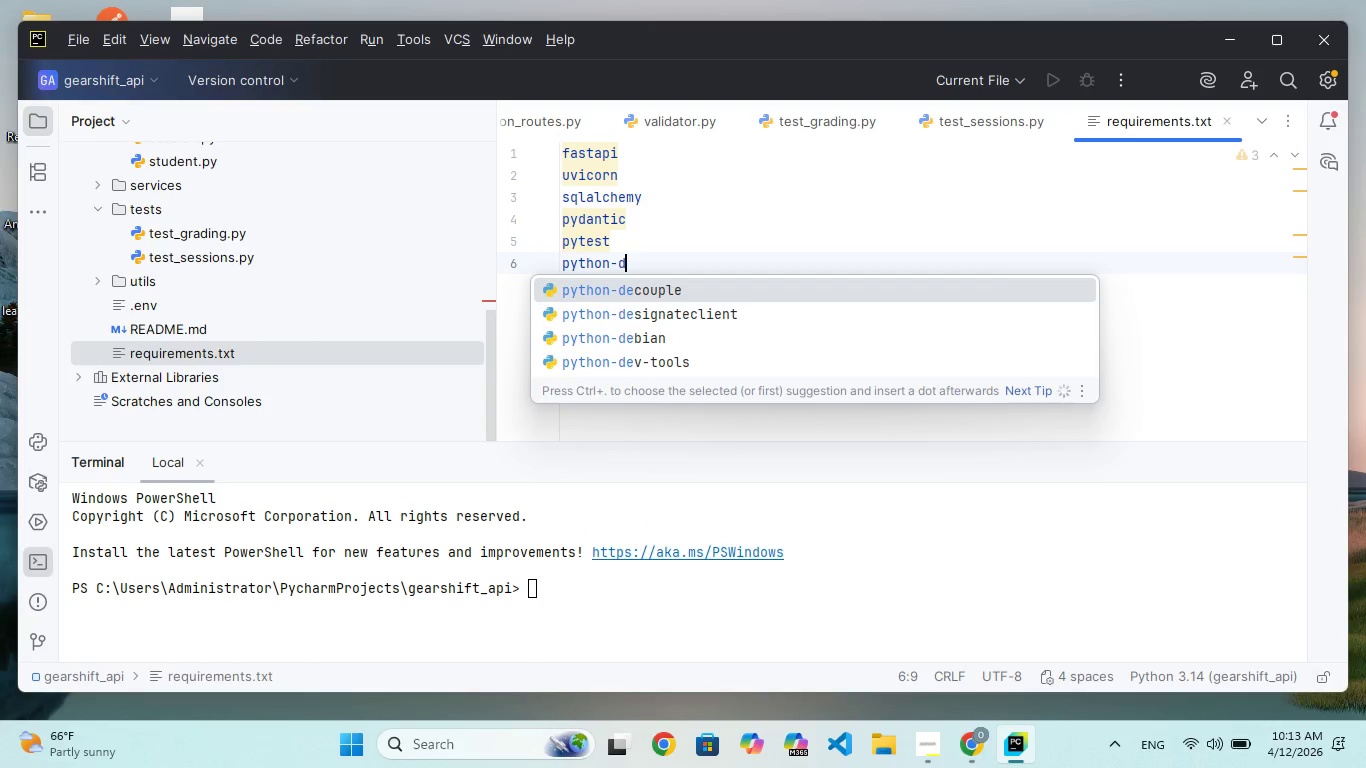 
hold_key(key=T, duration=0.39)
 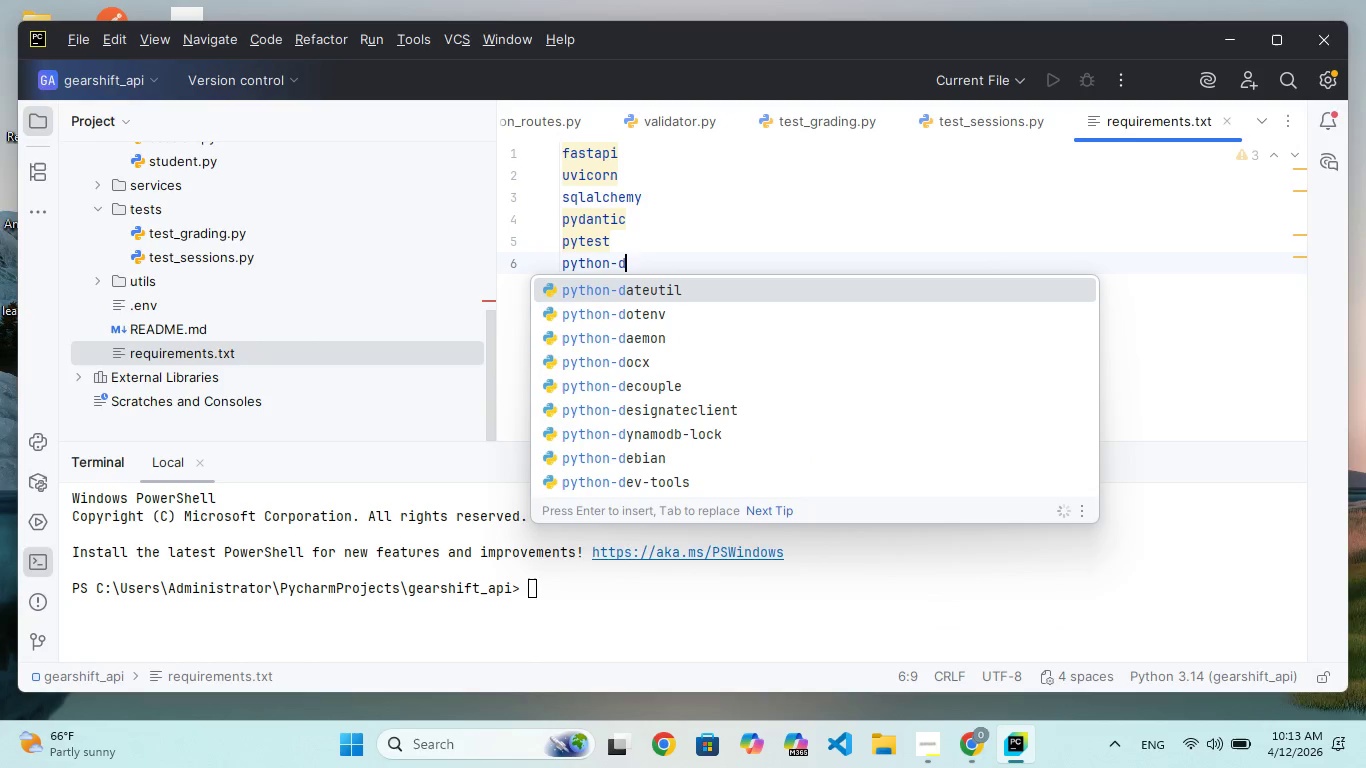 
key(ArrowDown)
 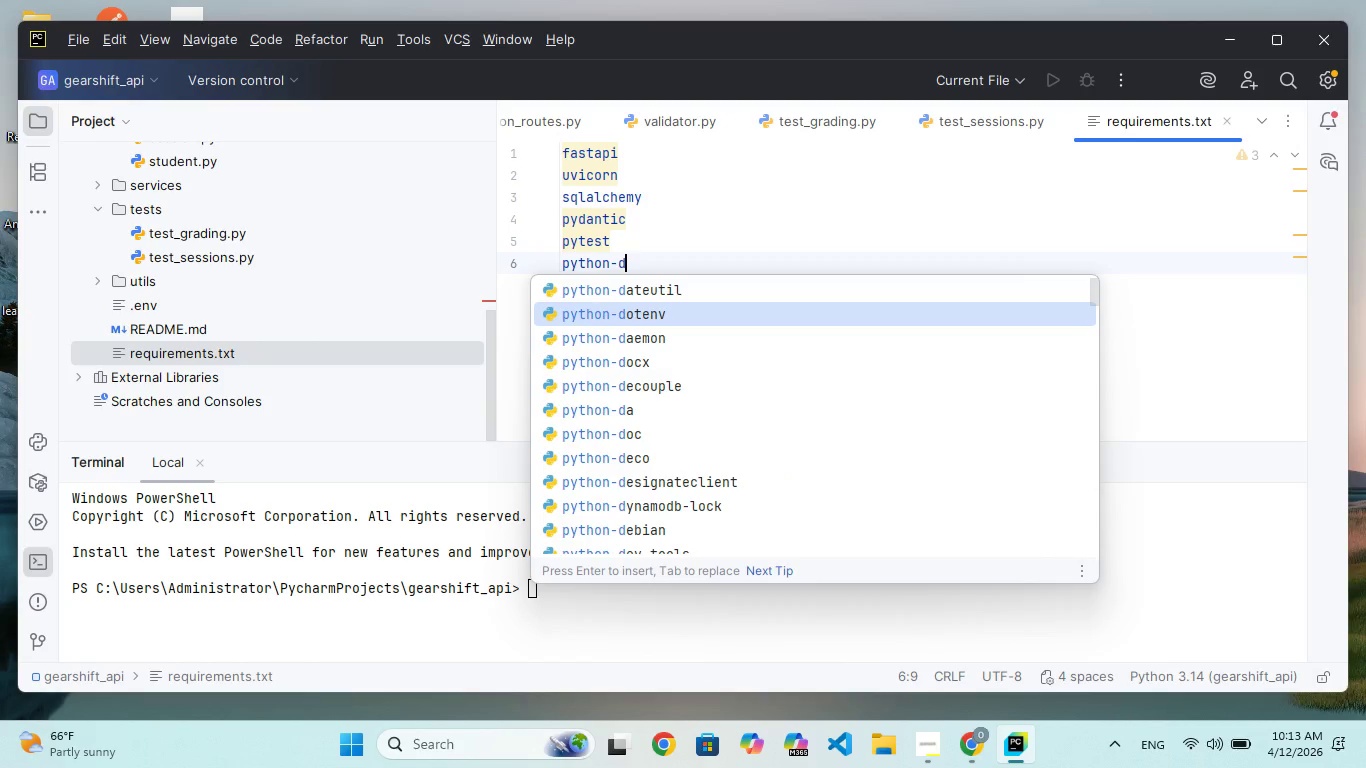 
key(Shift+ShiftRight)
 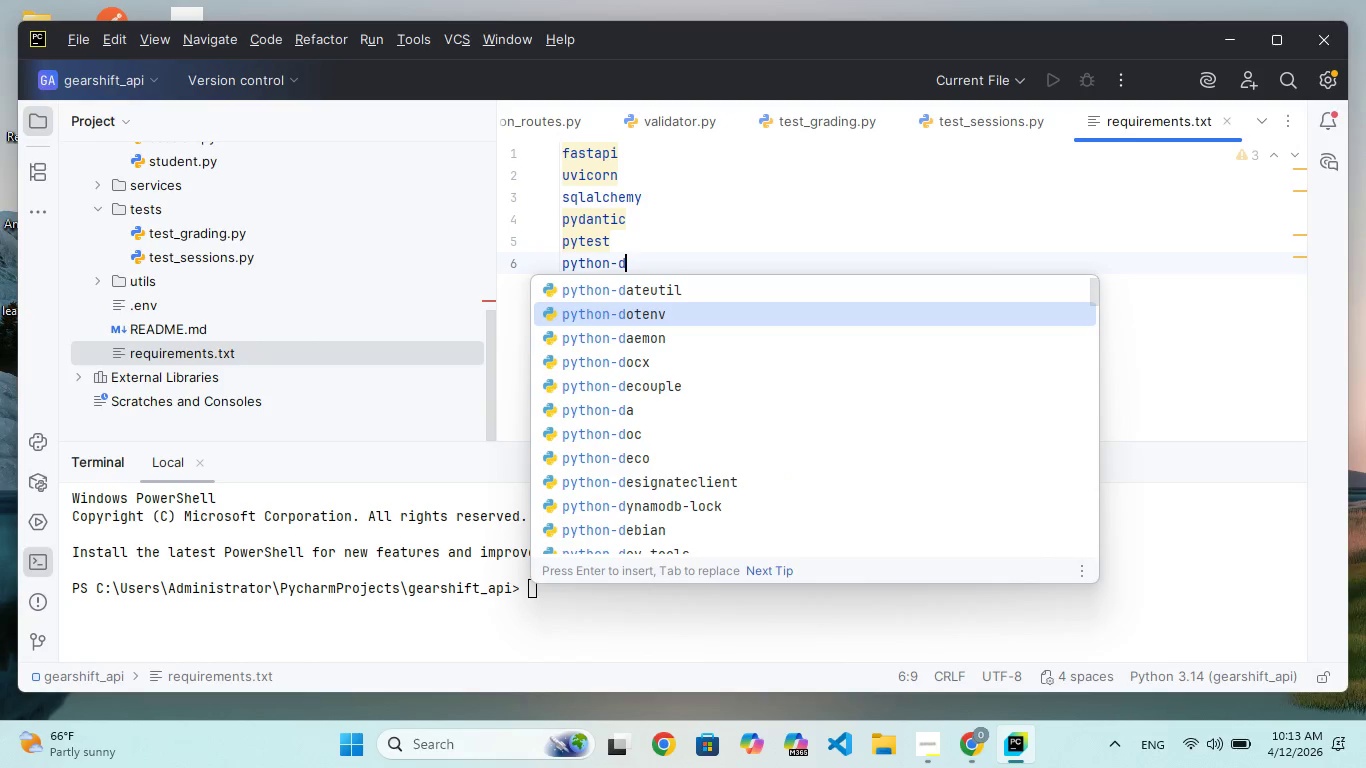 
key(Enter)
 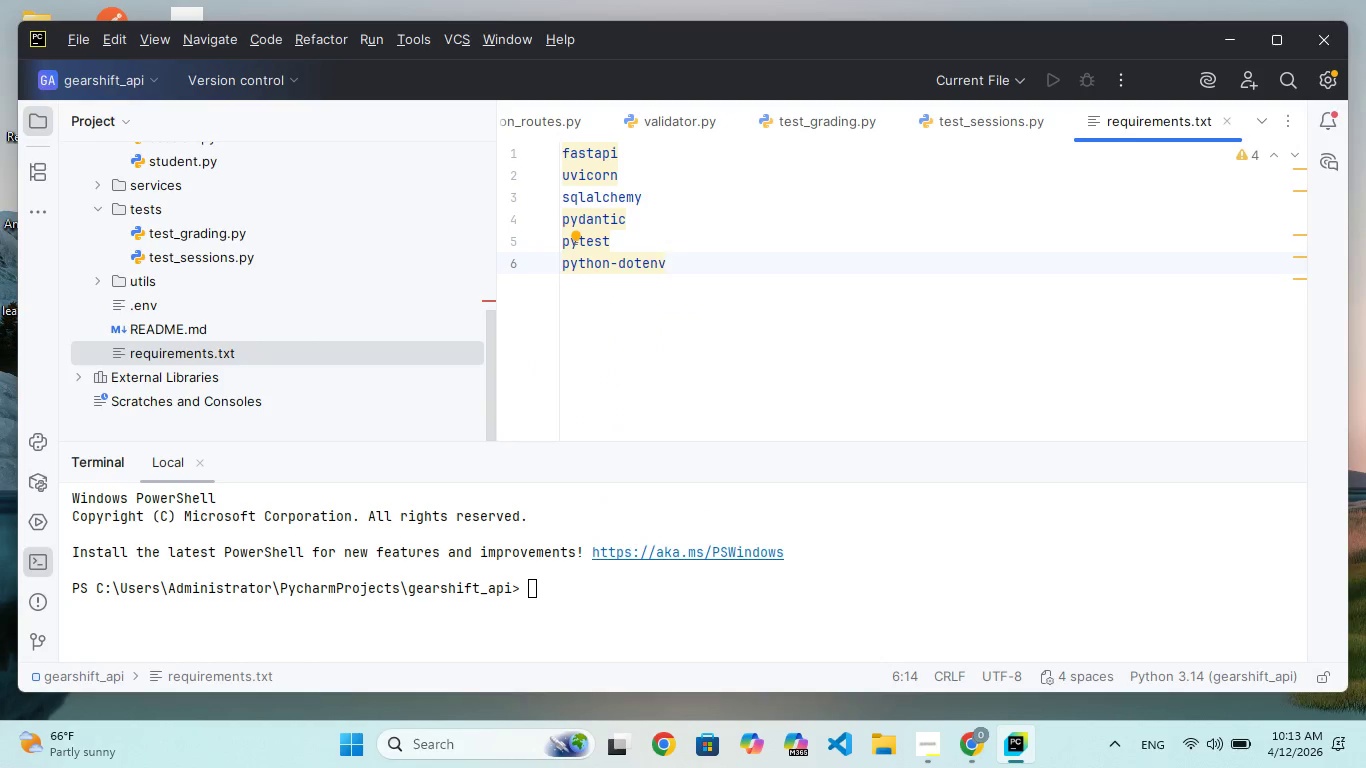 
key(Enter)
 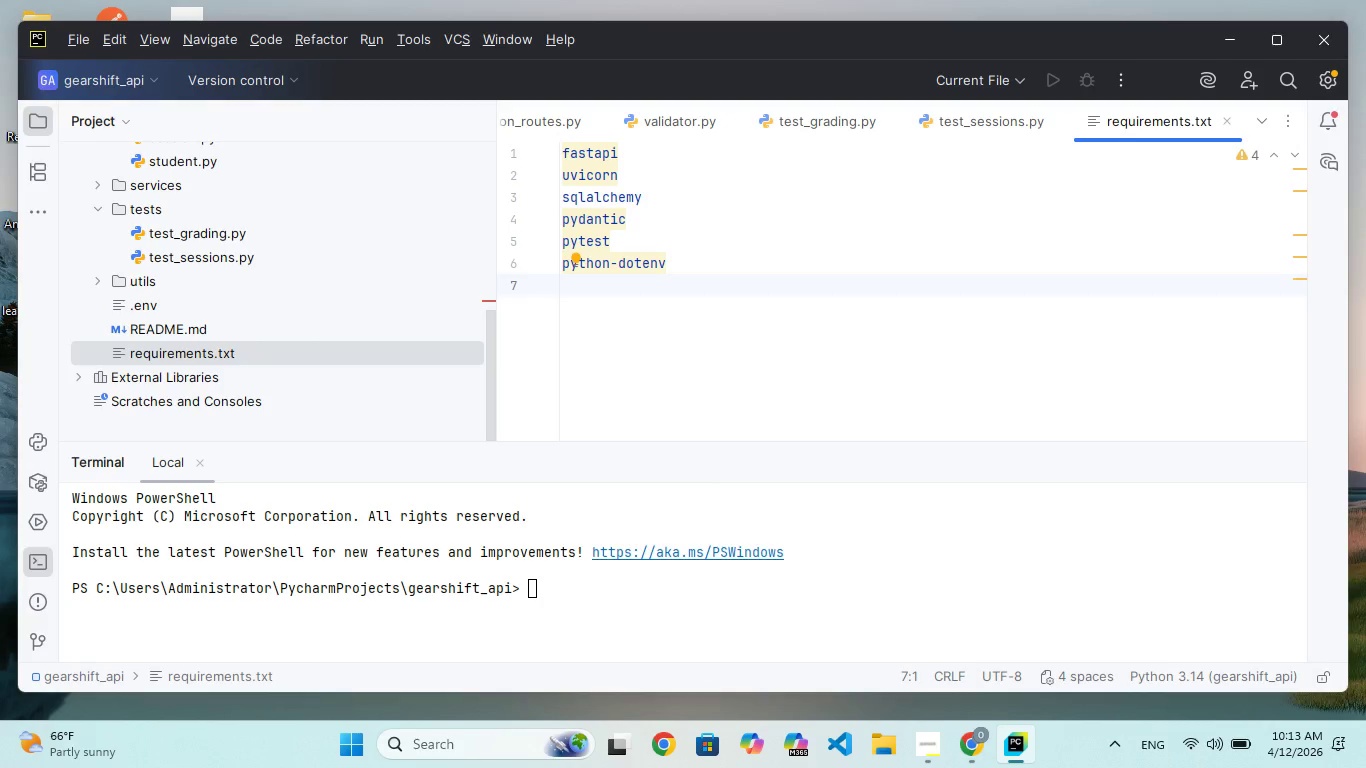 
wait(9.77)
 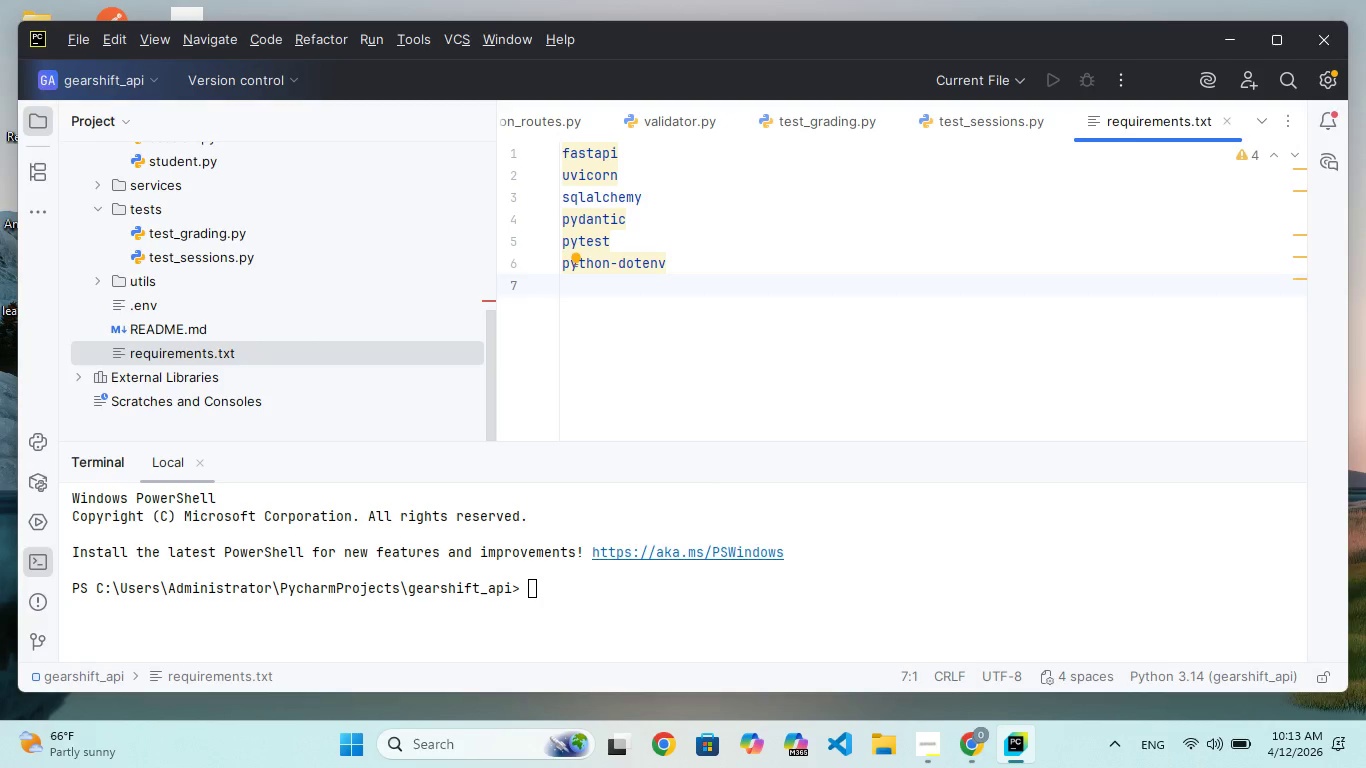 
scroll: coordinate [326, 322], scroll_direction: up, amount: 21.0
 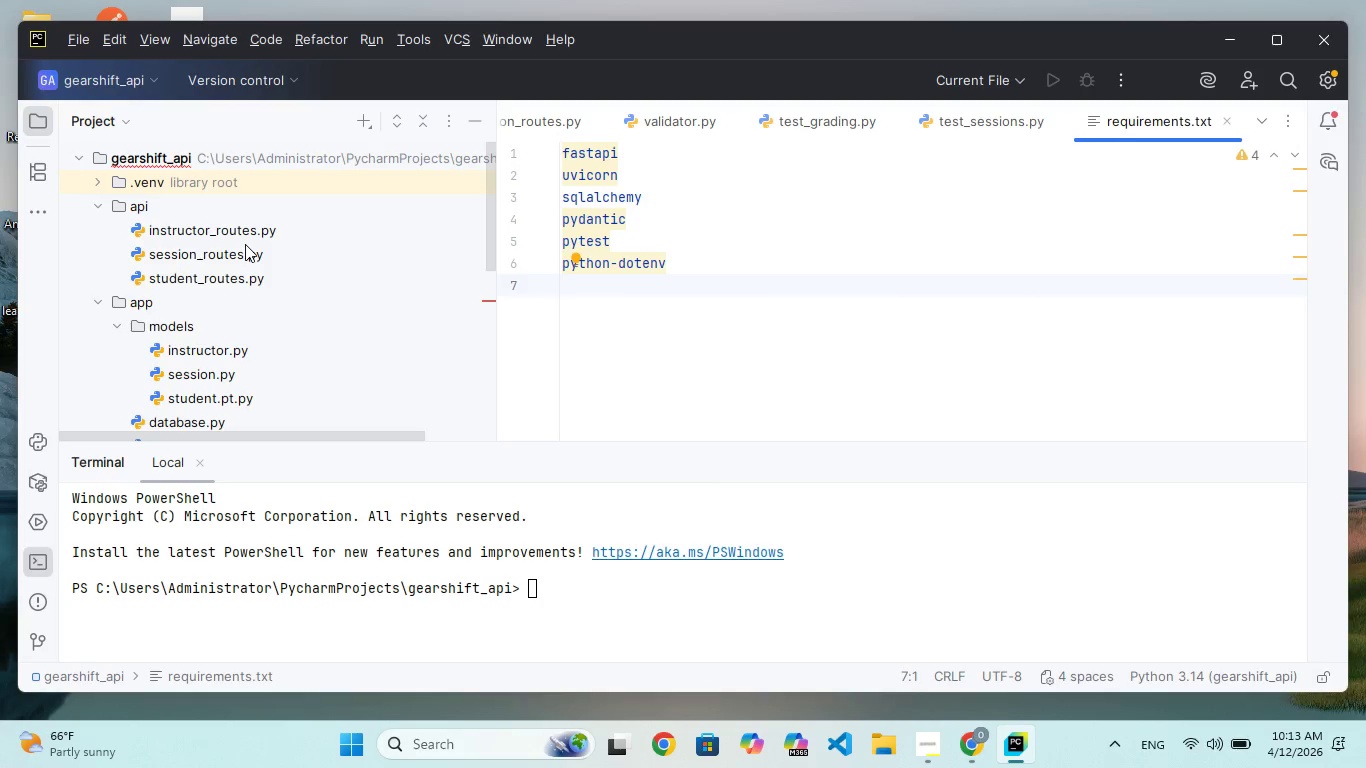 
scroll: coordinate [228, 288], scroll_direction: down, amount: 3.0
 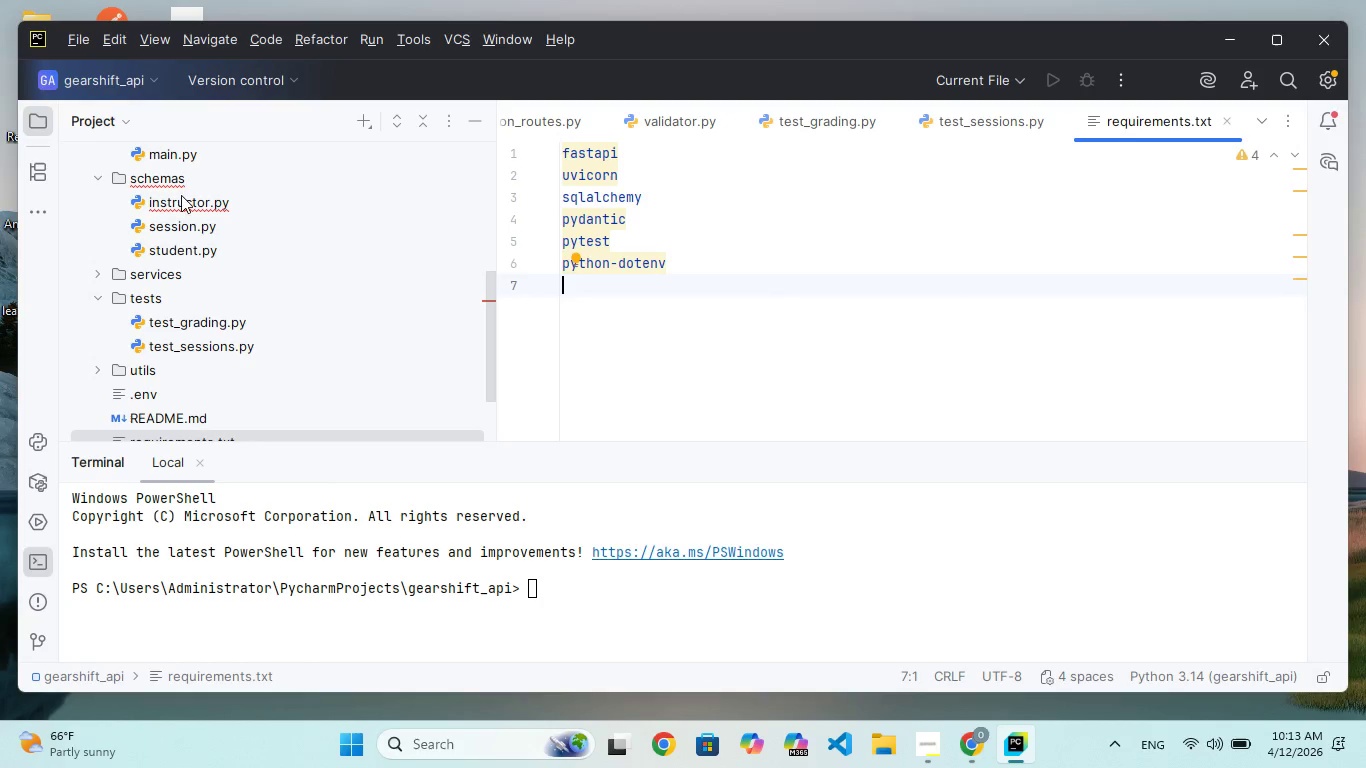 
double_click([186, 201])
 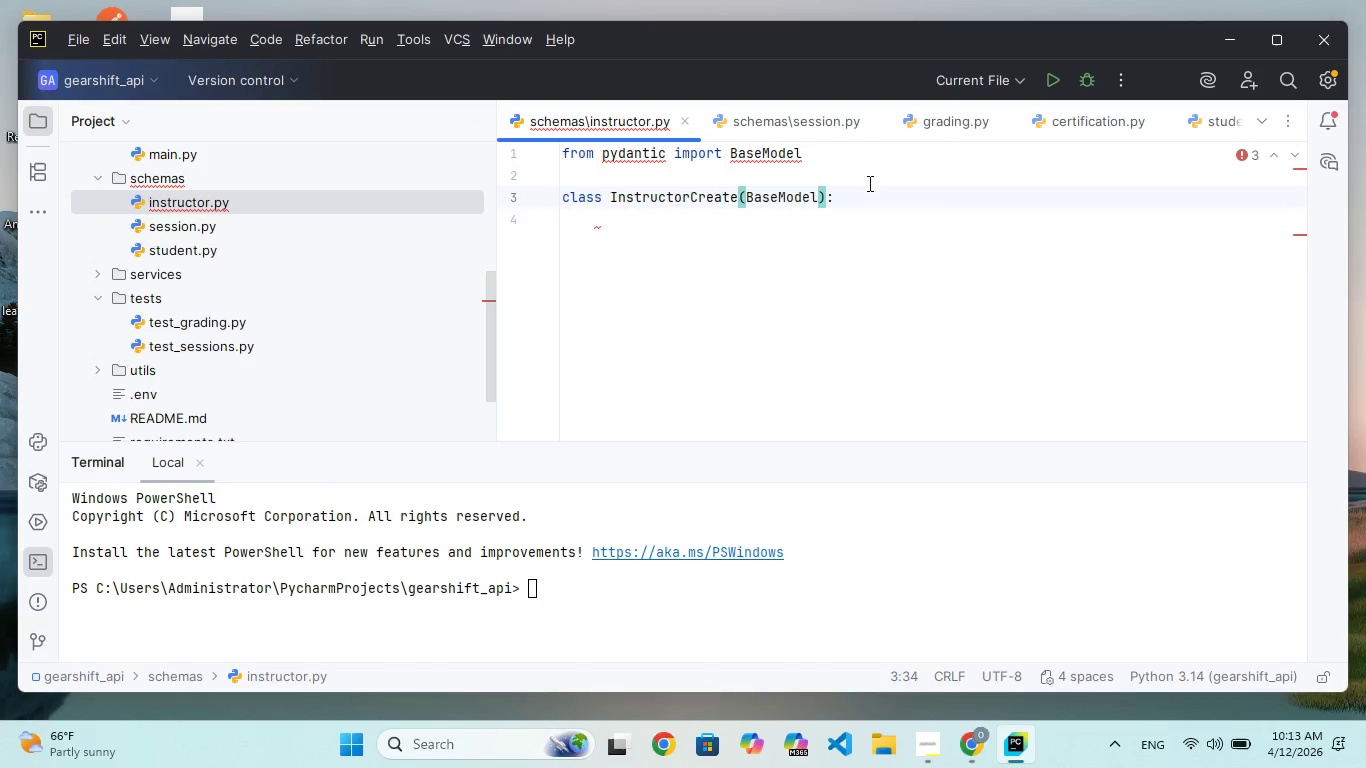 
left_click([916, 191])
 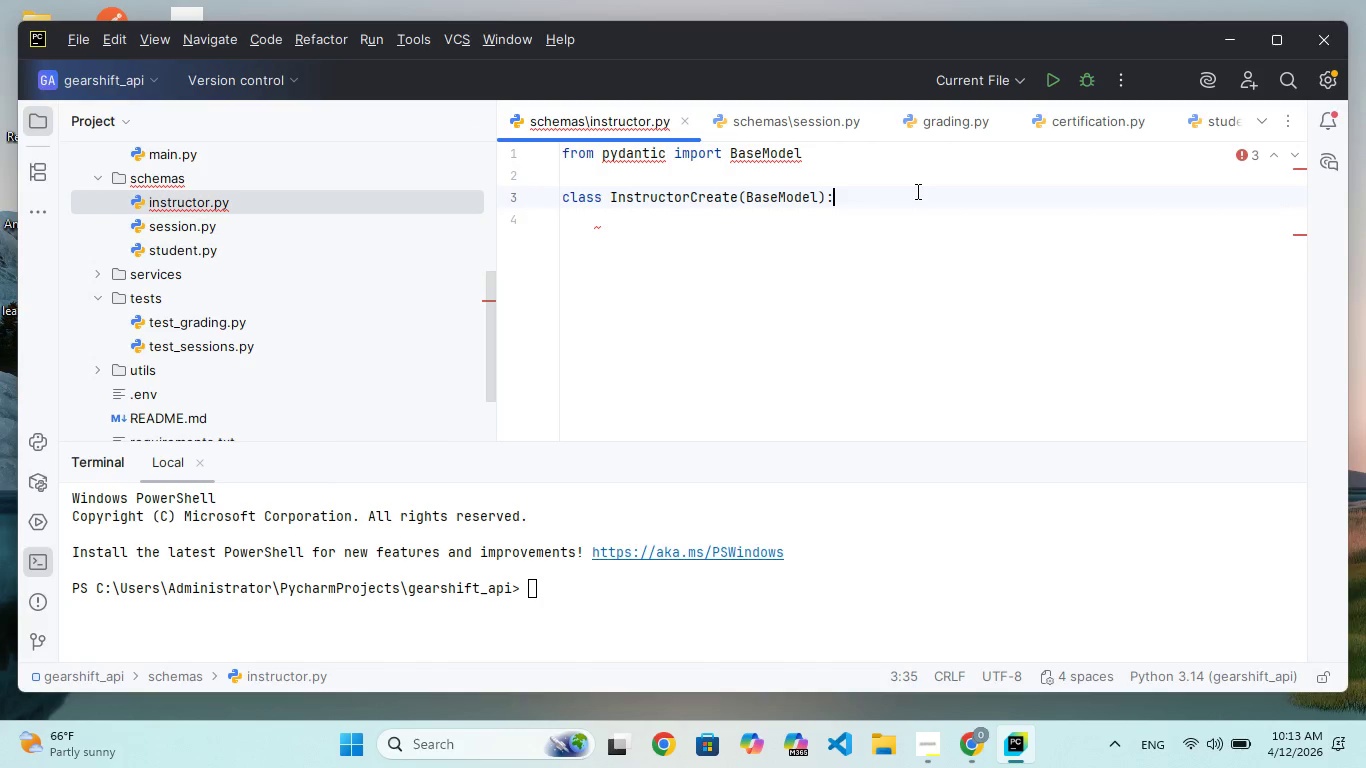 
left_click([625, 592])
 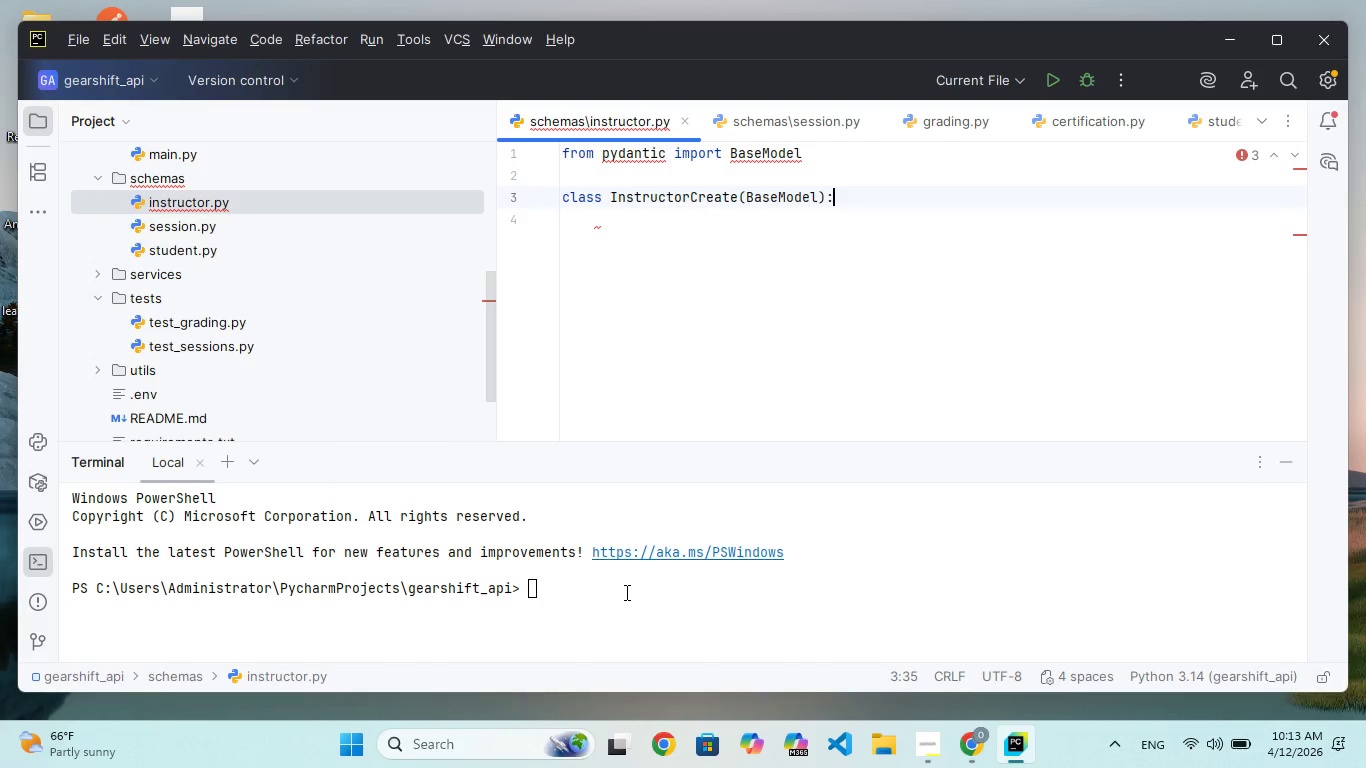 
wait(5.69)
 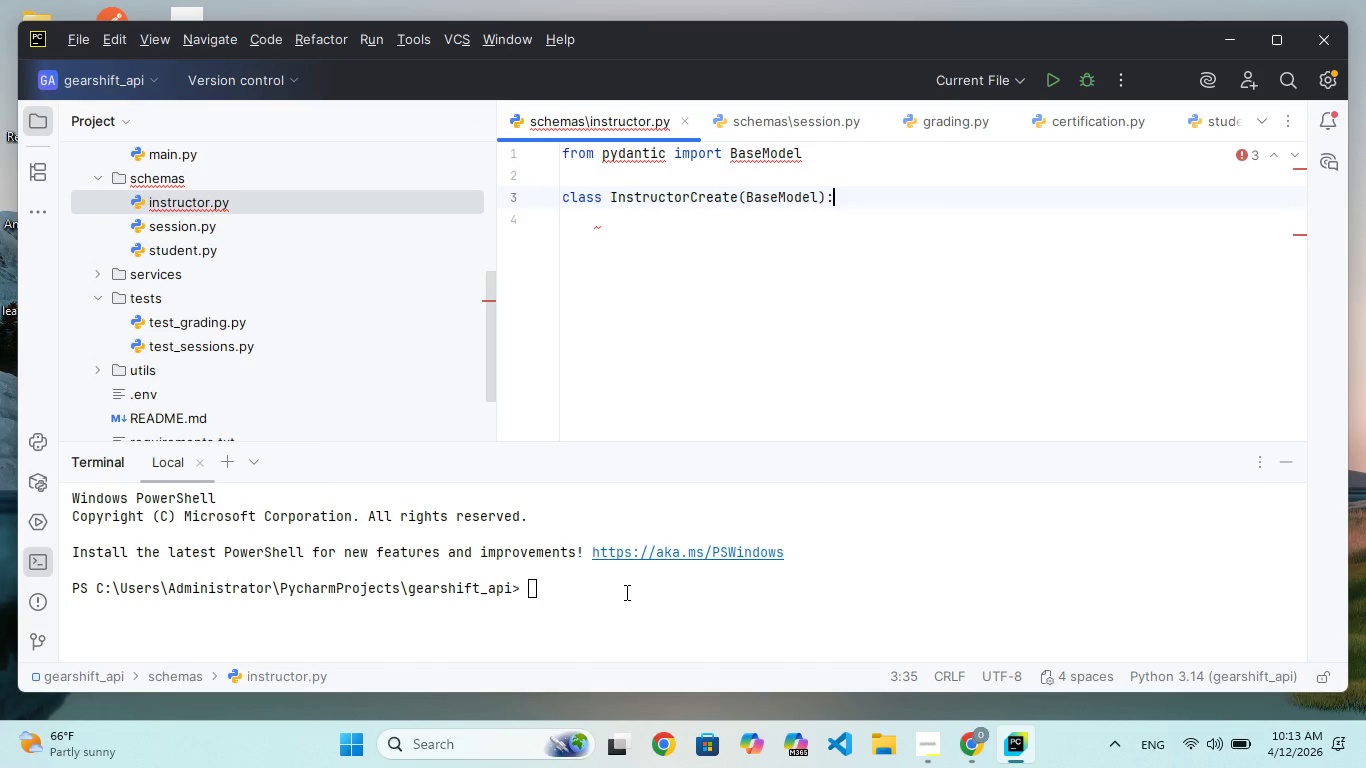 
type(pip)
 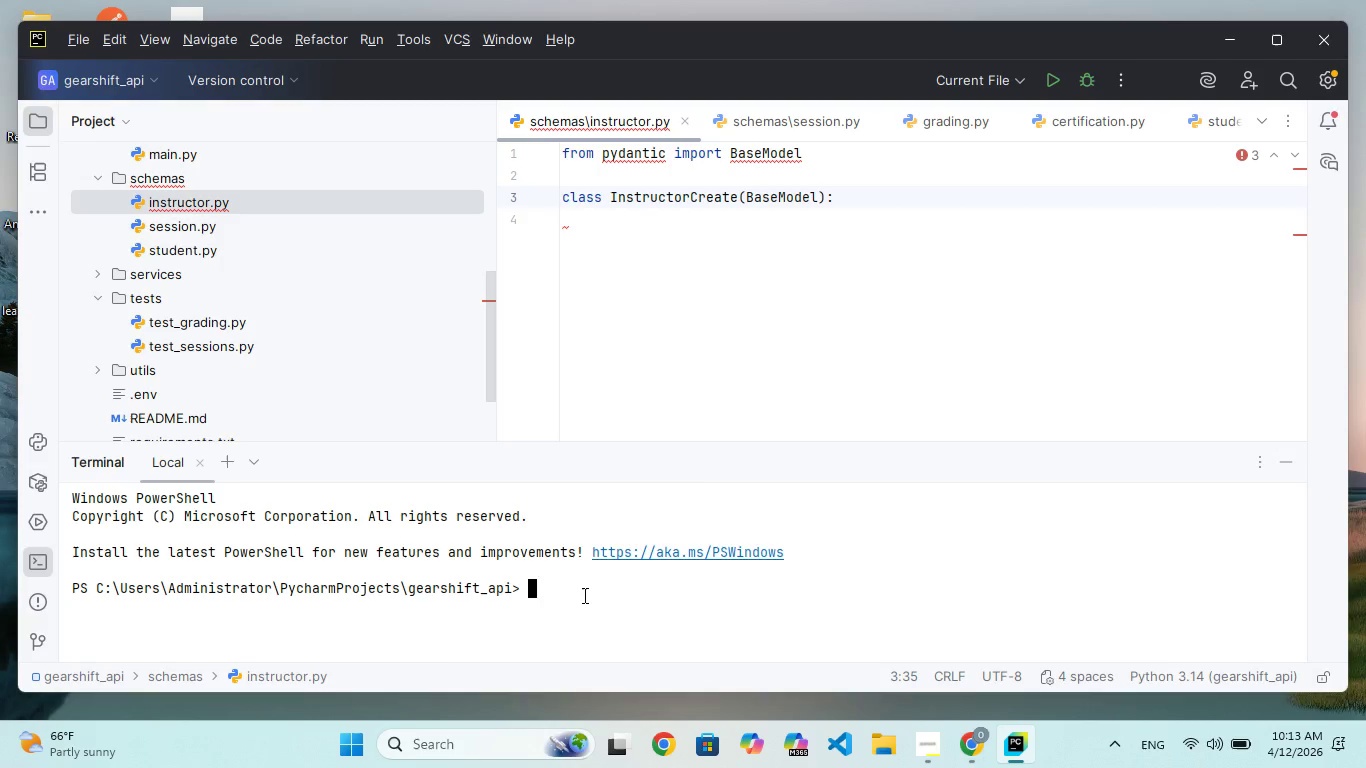 
left_click([583, 595])
 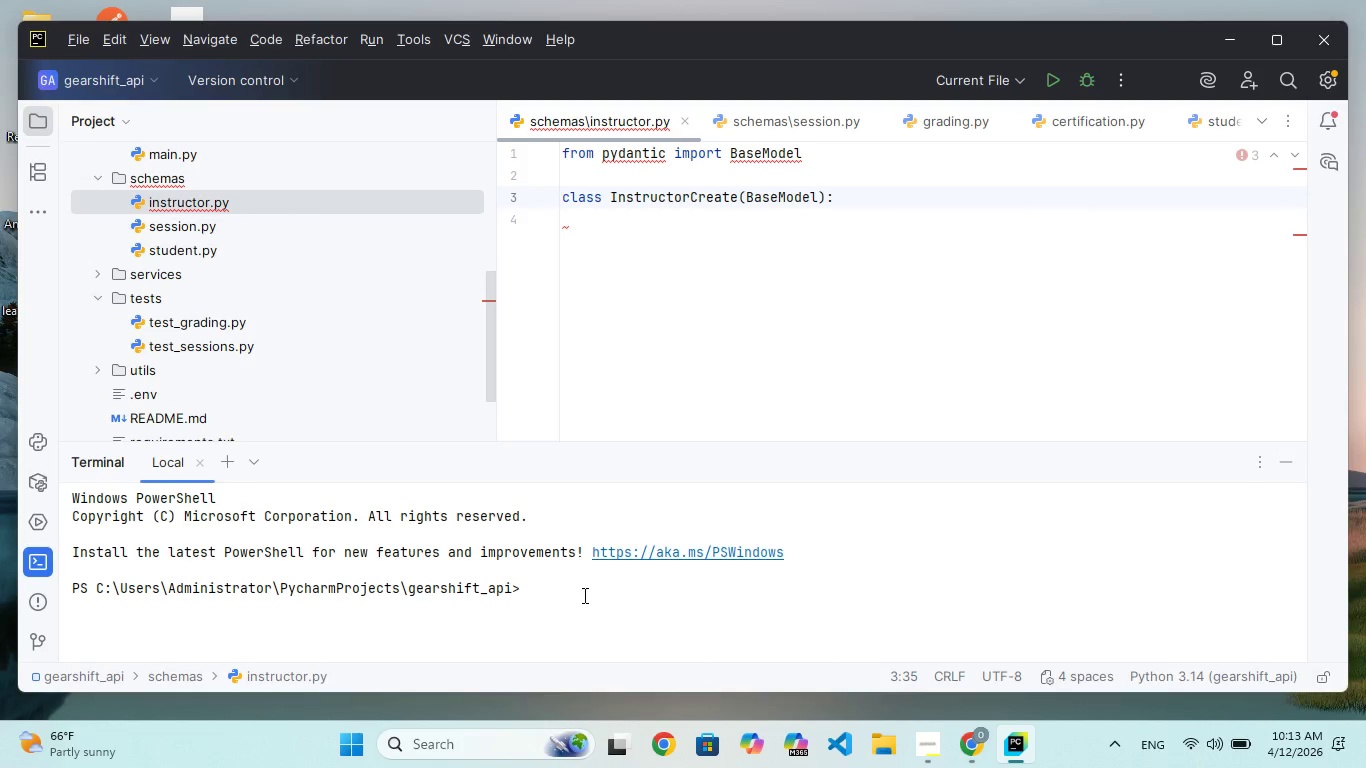 
type(pip)
key(Backspace)
key(Backspace)
key(Backspace)
key(Backspace)
type(pip install -r requiremenr)
key(Backspace)
type(ts.txt)
 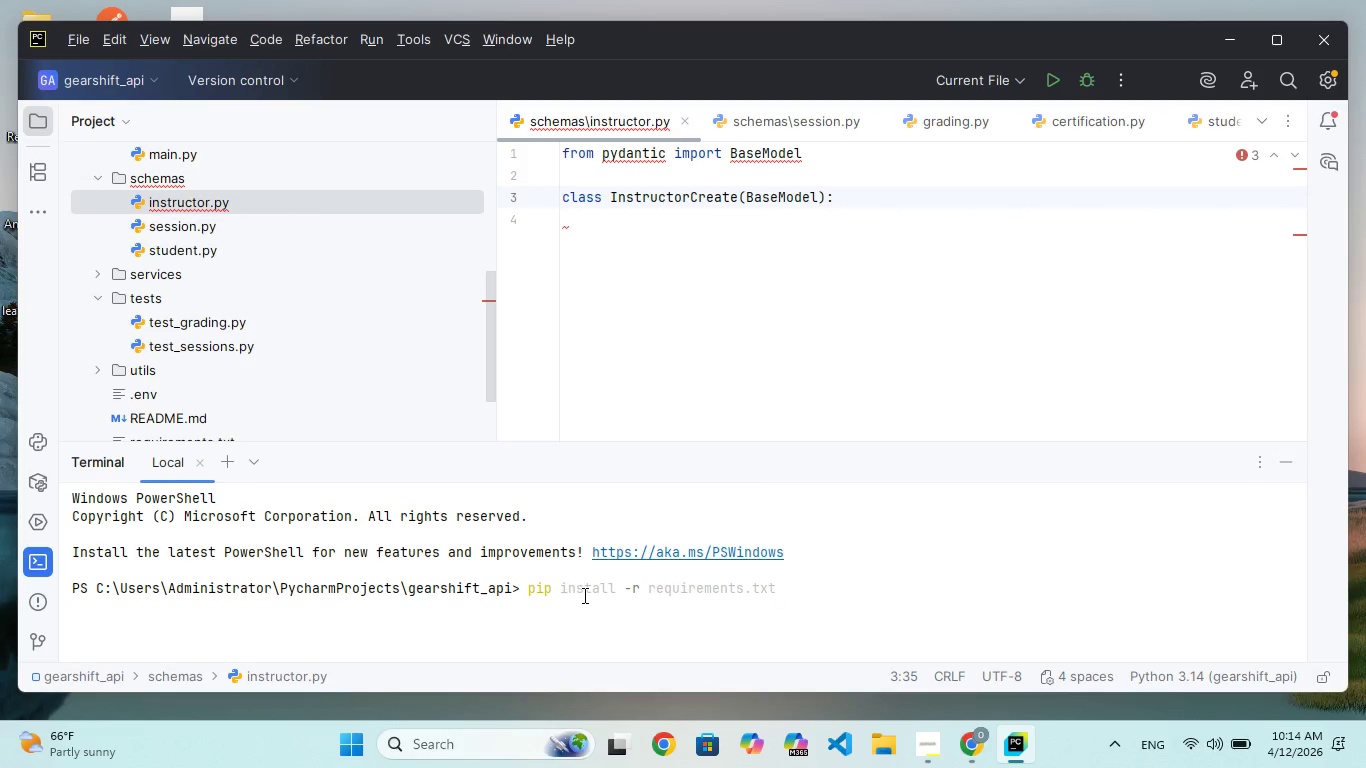 
hold_key(key=Enter, duration=0.34)
 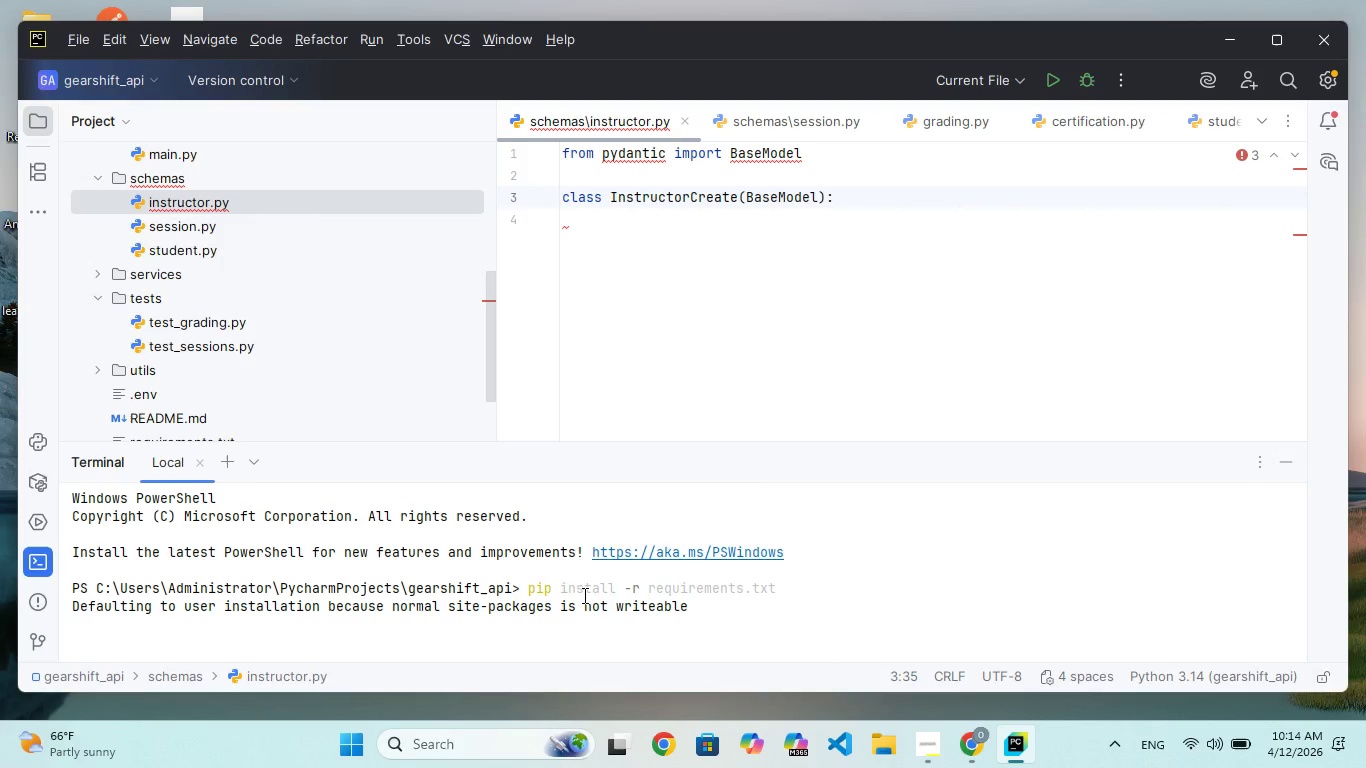 
wait(31.97)
 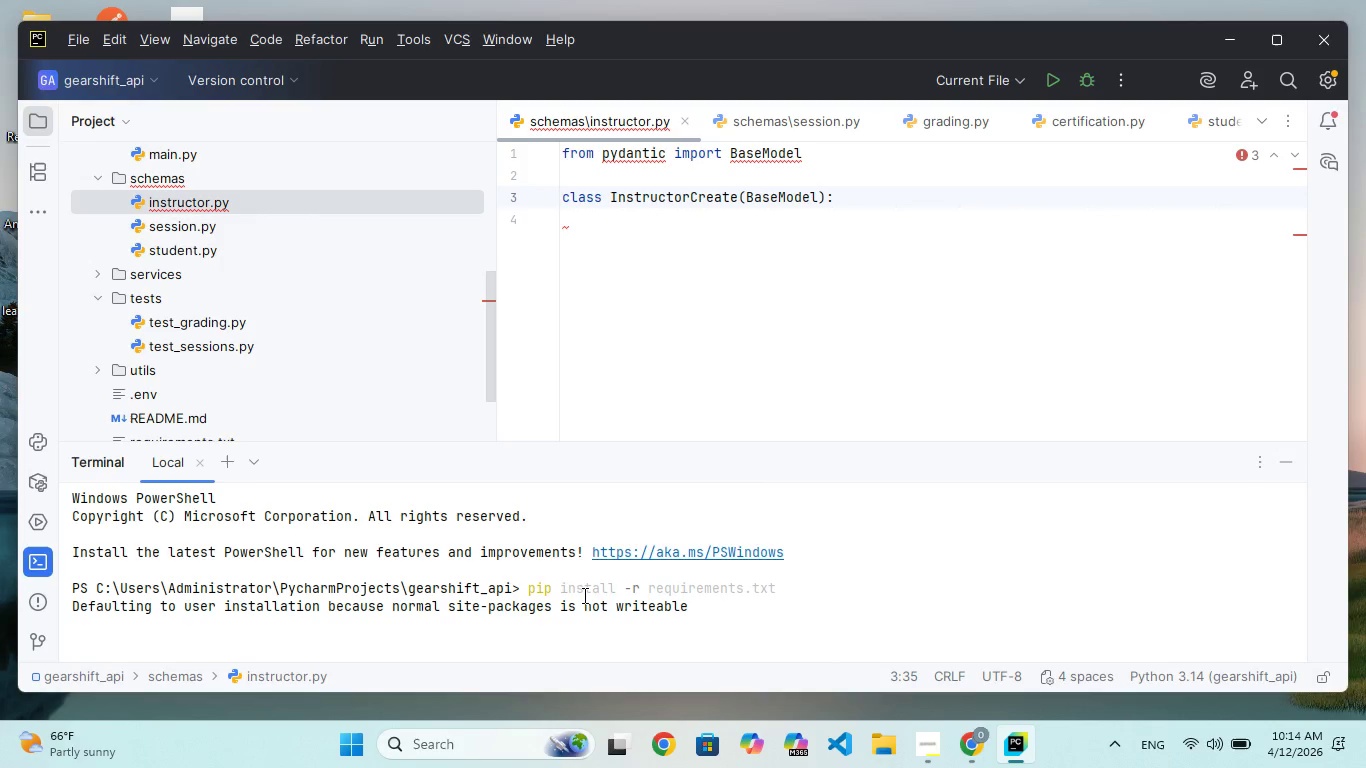 
left_click([995, 255])
 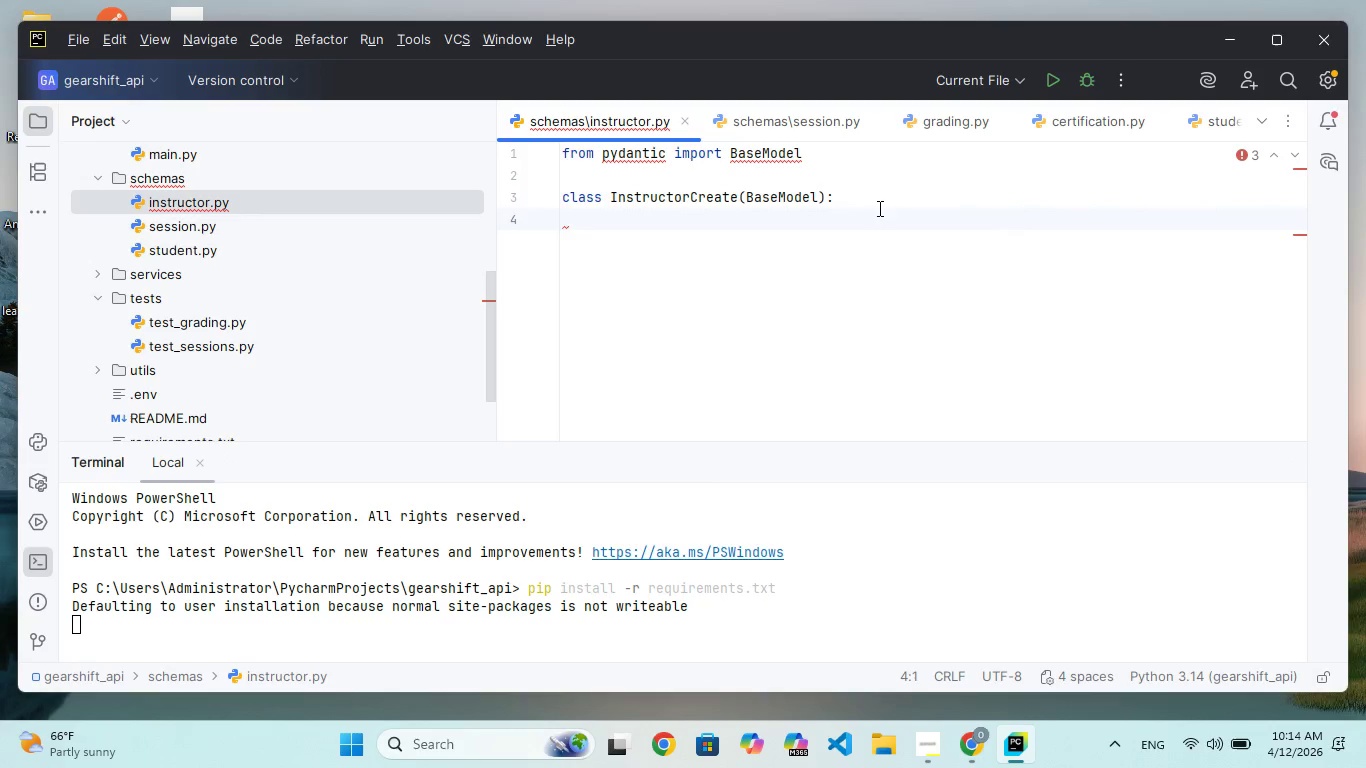 
double_click([870, 199])
 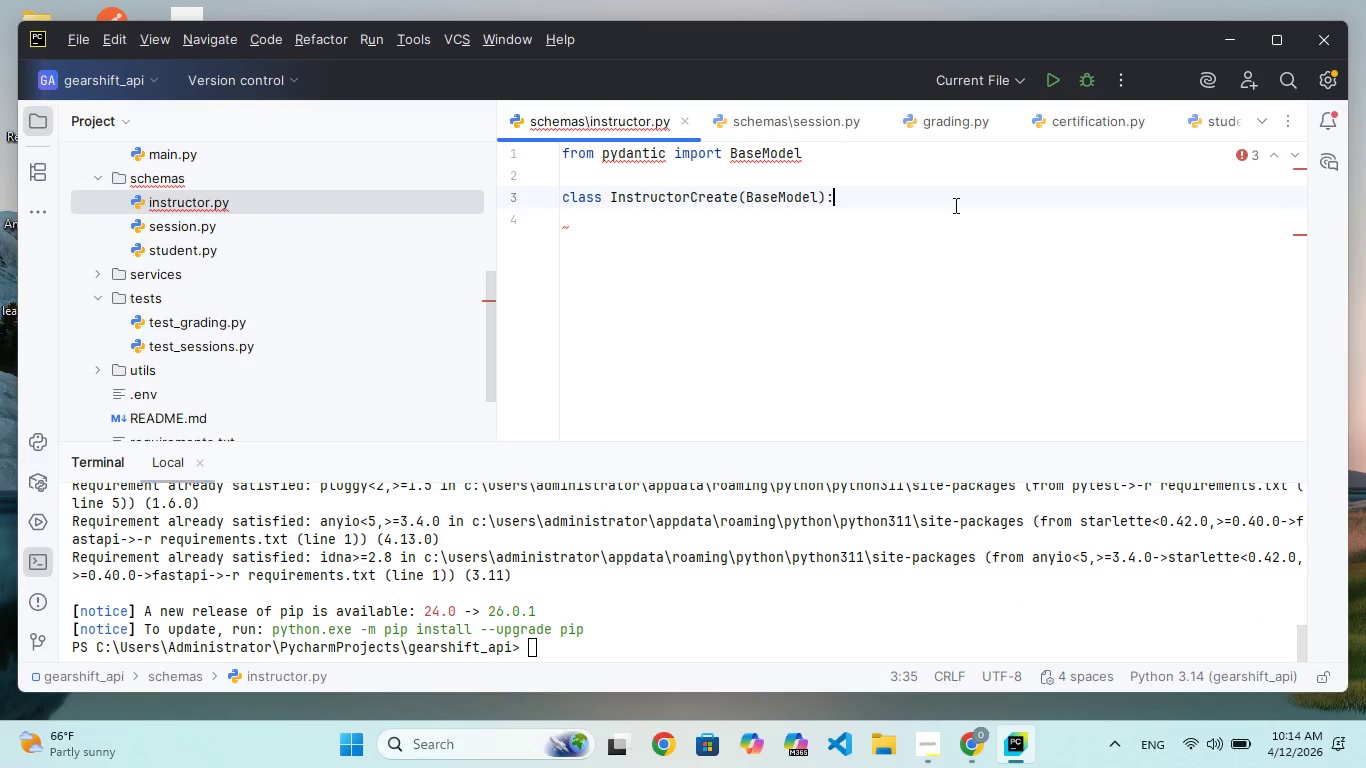 
wait(10.36)
 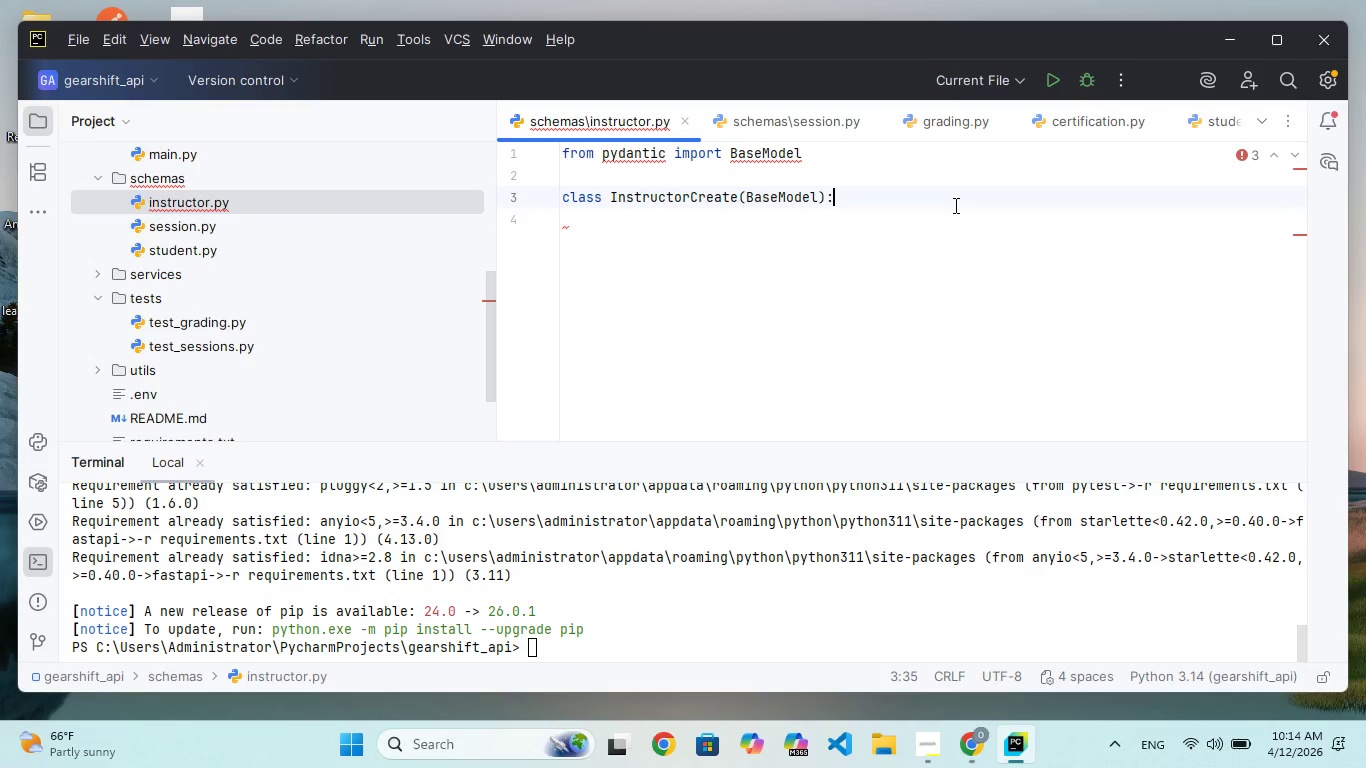 
right_click([839, 205])
 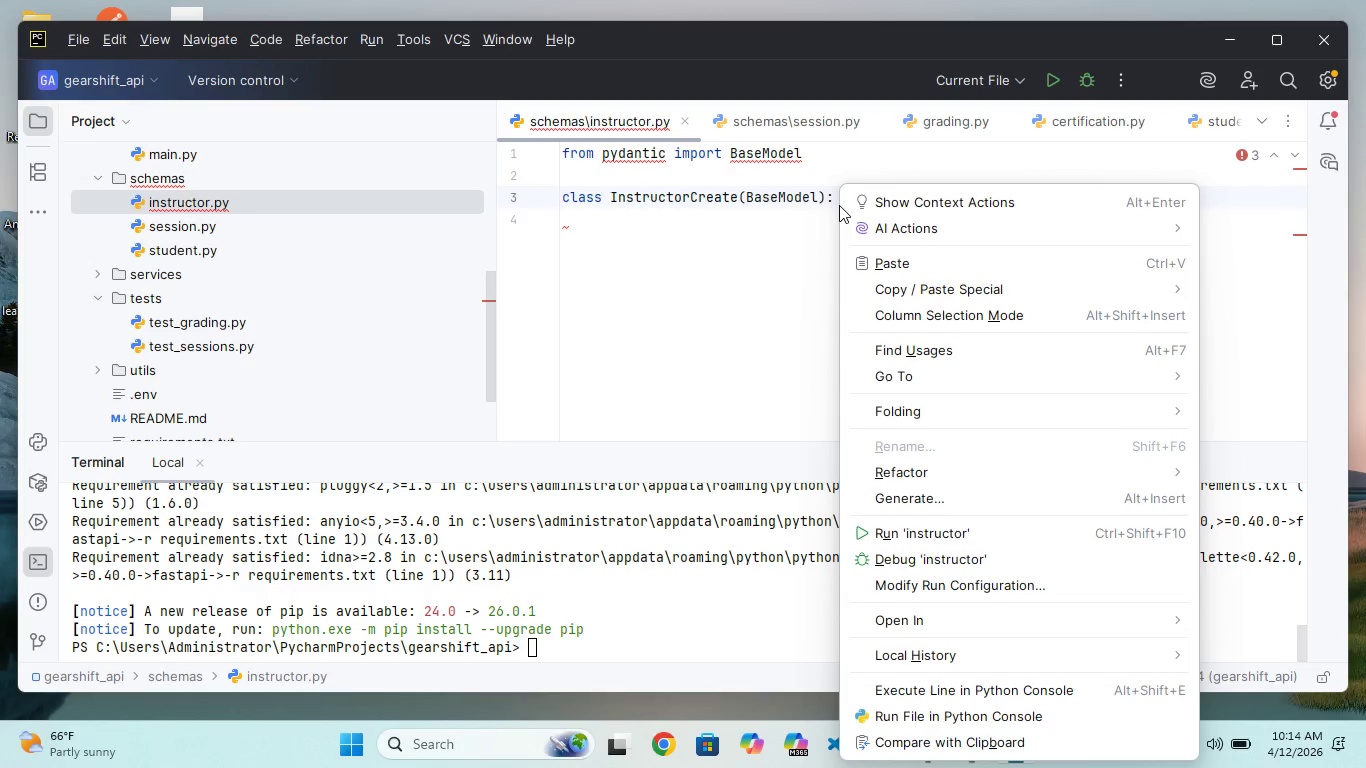 
right_click([839, 205])
 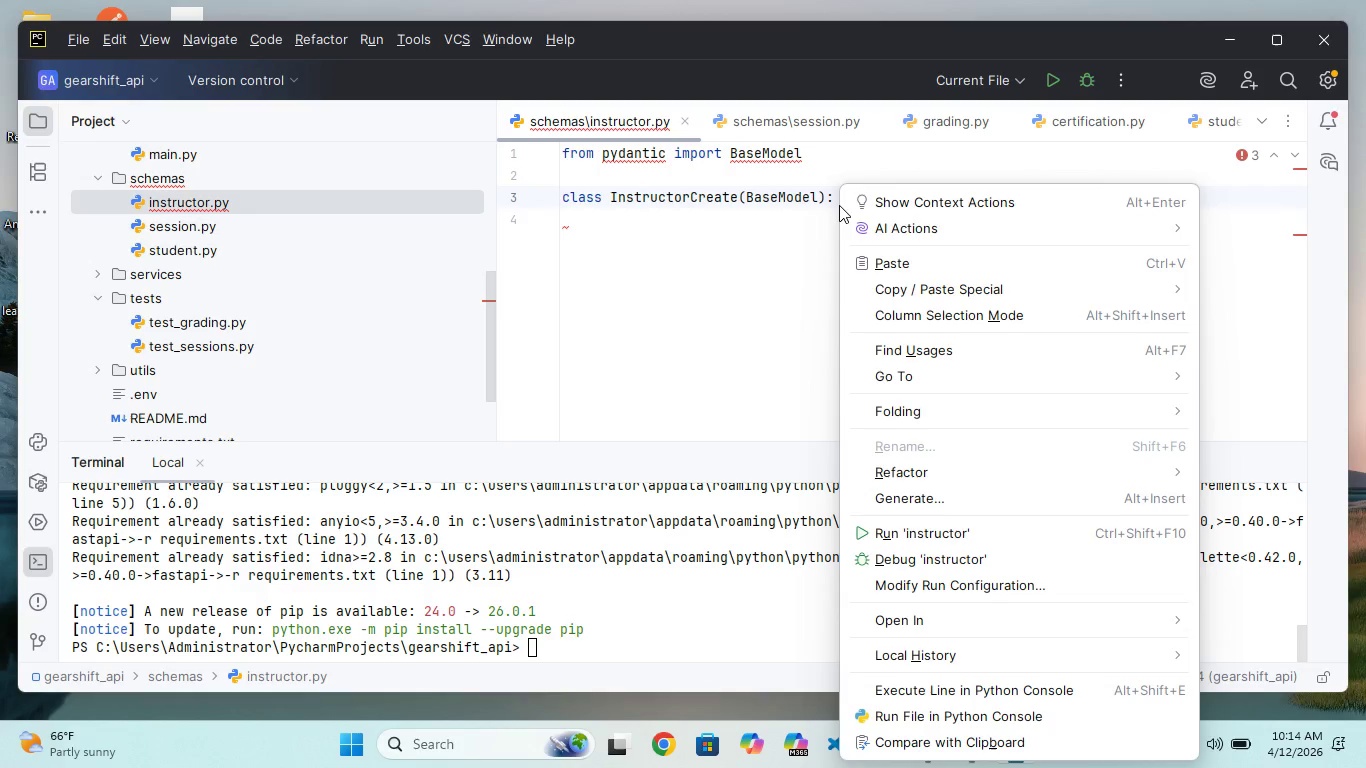 
right_click([839, 205])
 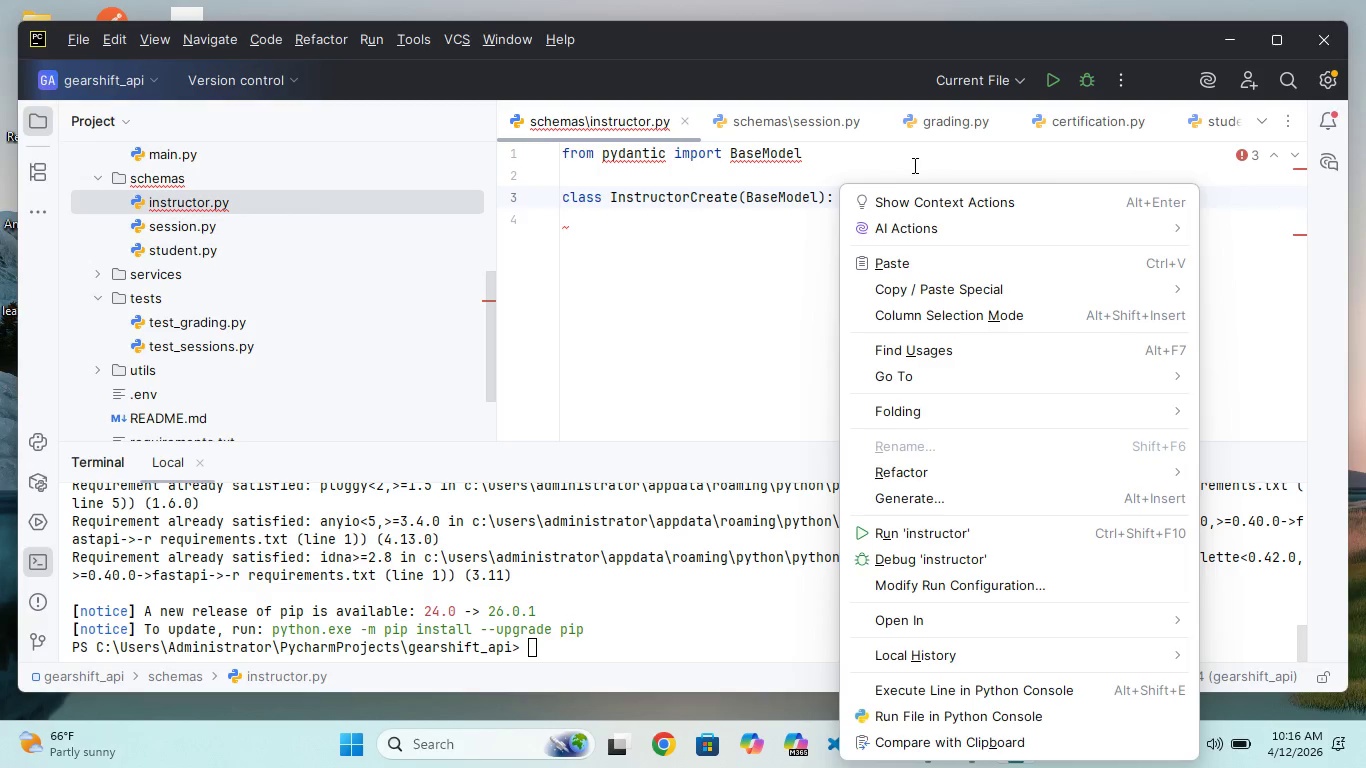 
wait(91.31)
 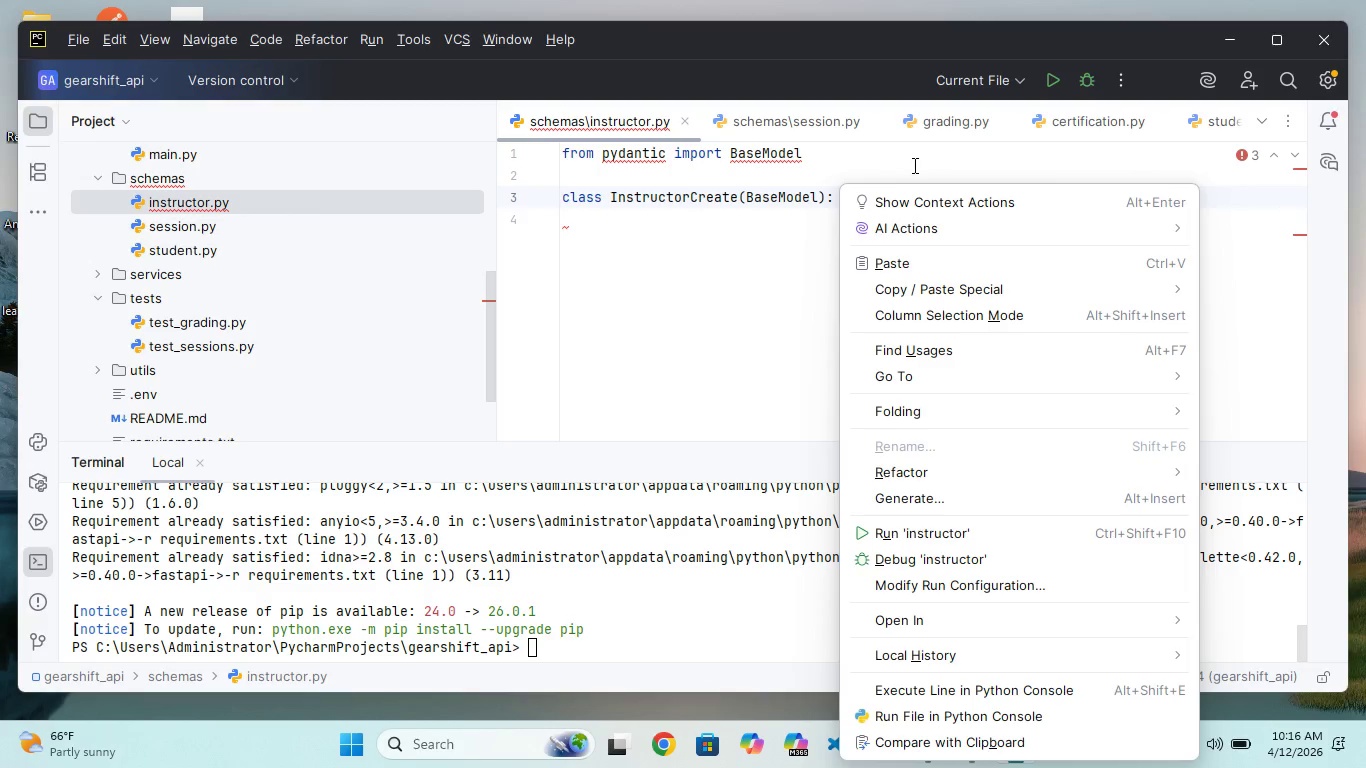 
left_click([824, 204])
 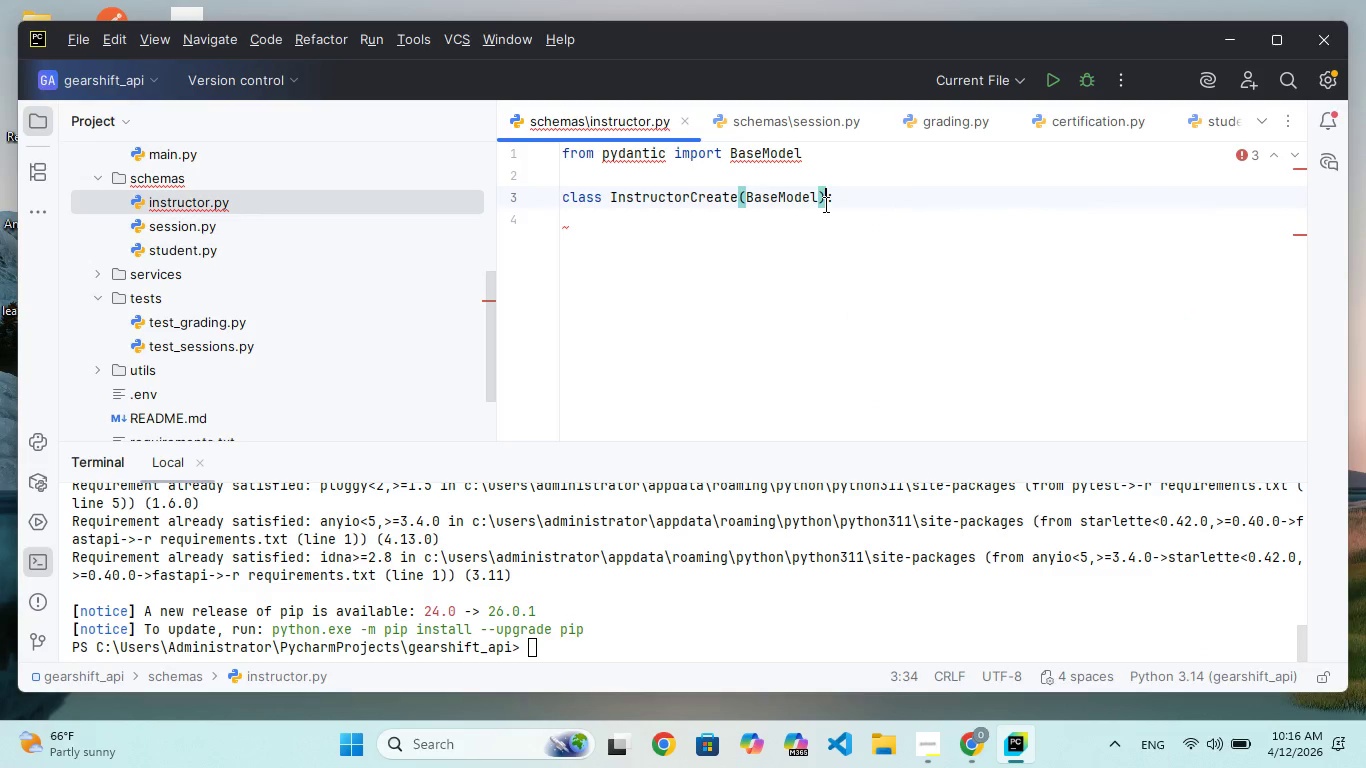 
key(ArrowRight)
 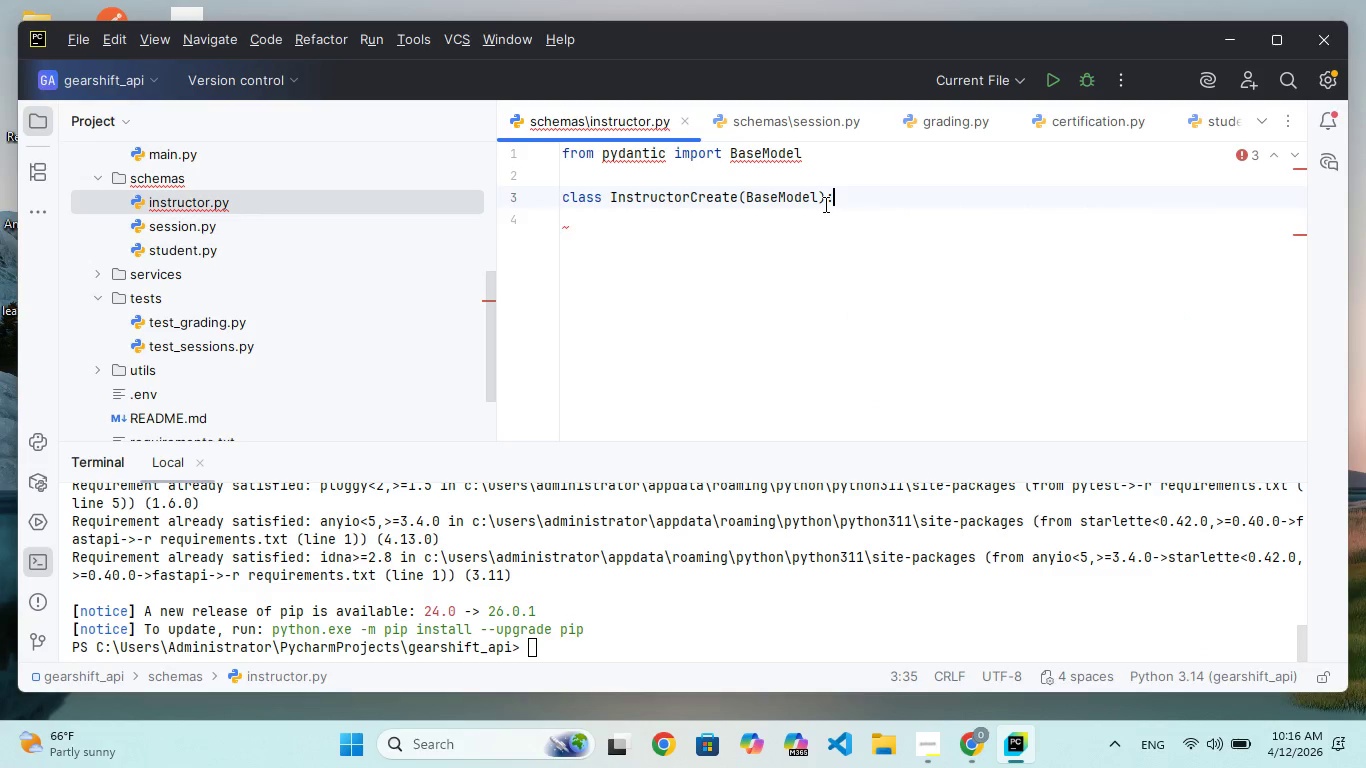 
key(Enter)
 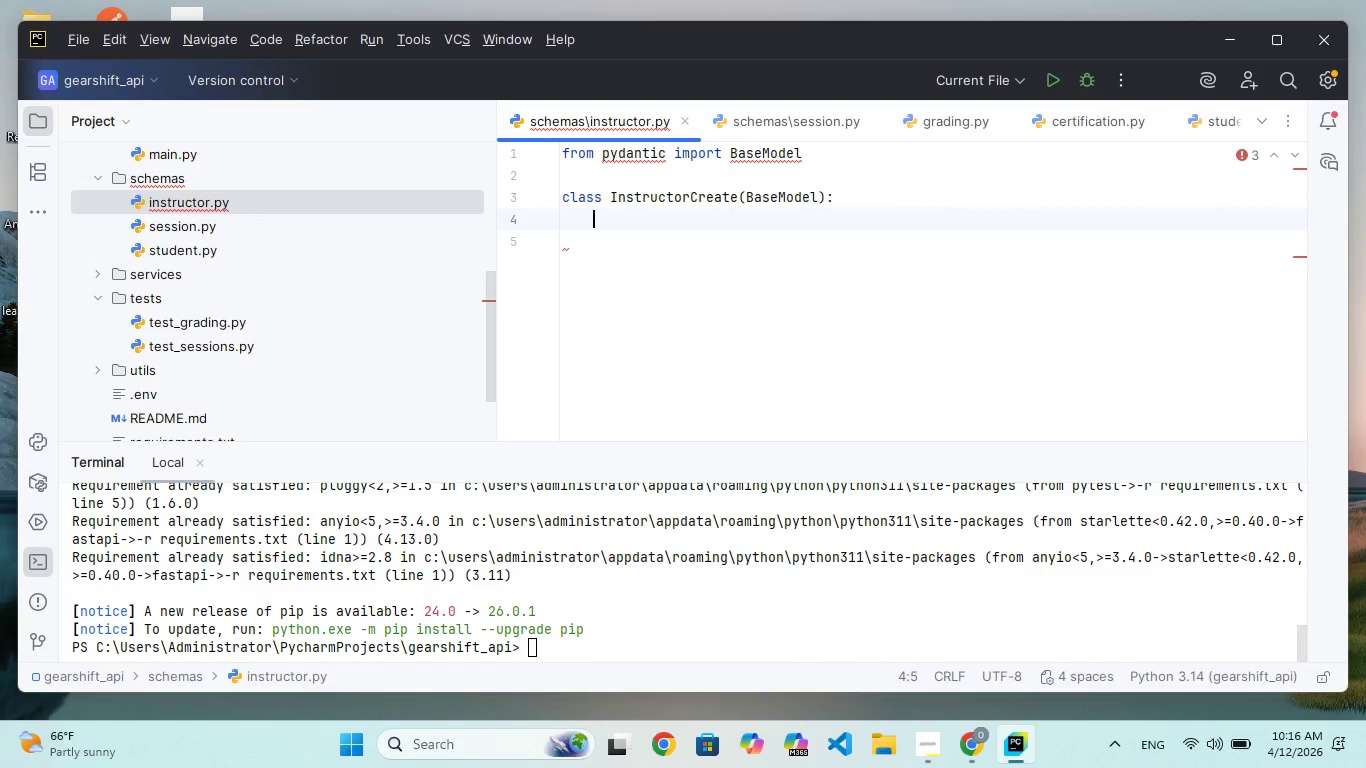 
wait(7.36)
 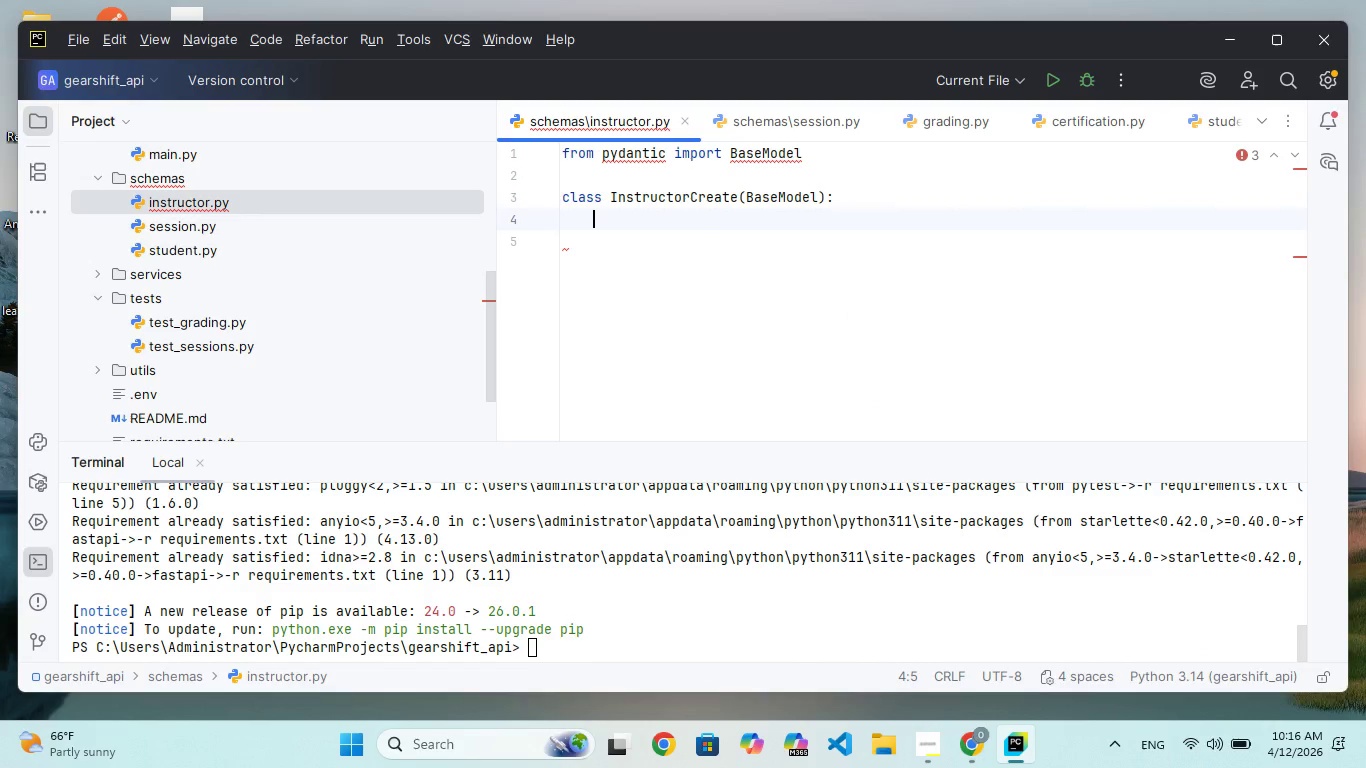 
hold_key(key=N, duration=0.36)
 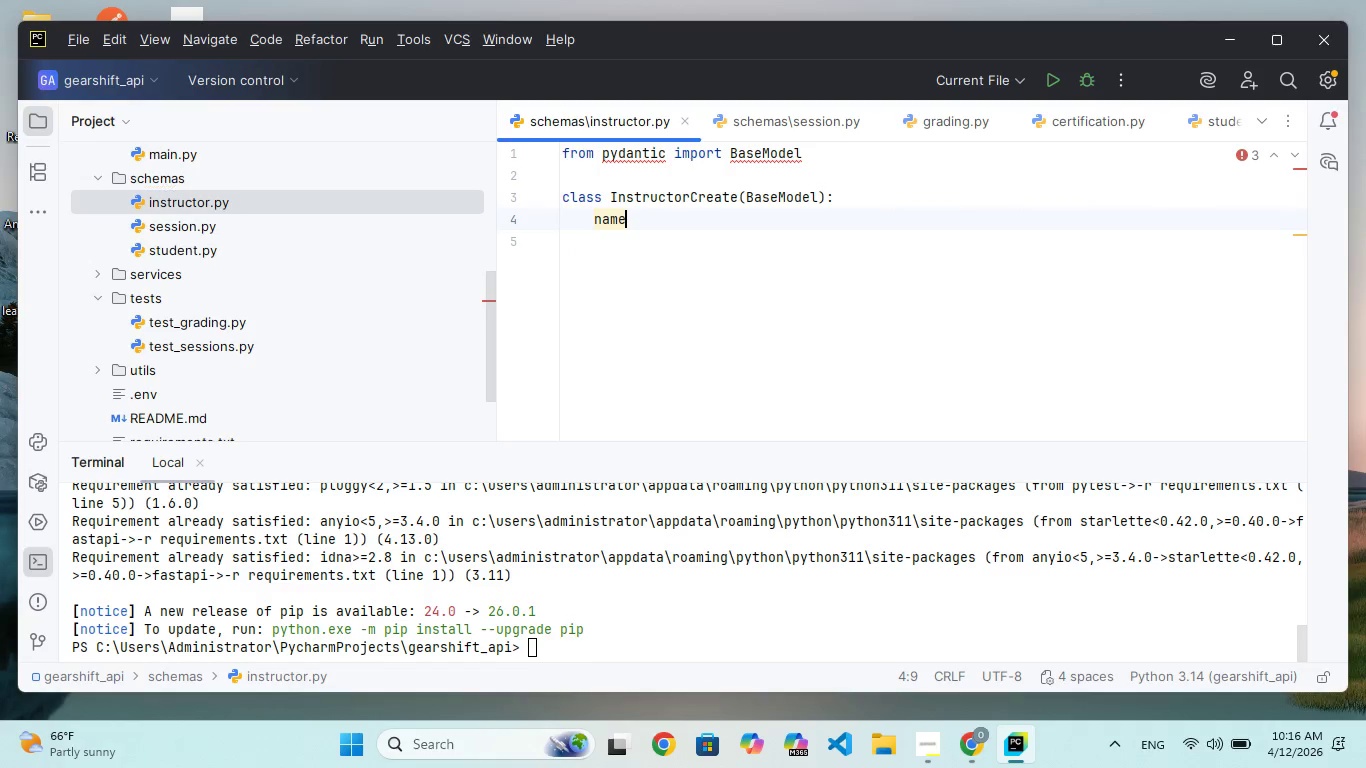 
hold_key(key=A, duration=0.47)
 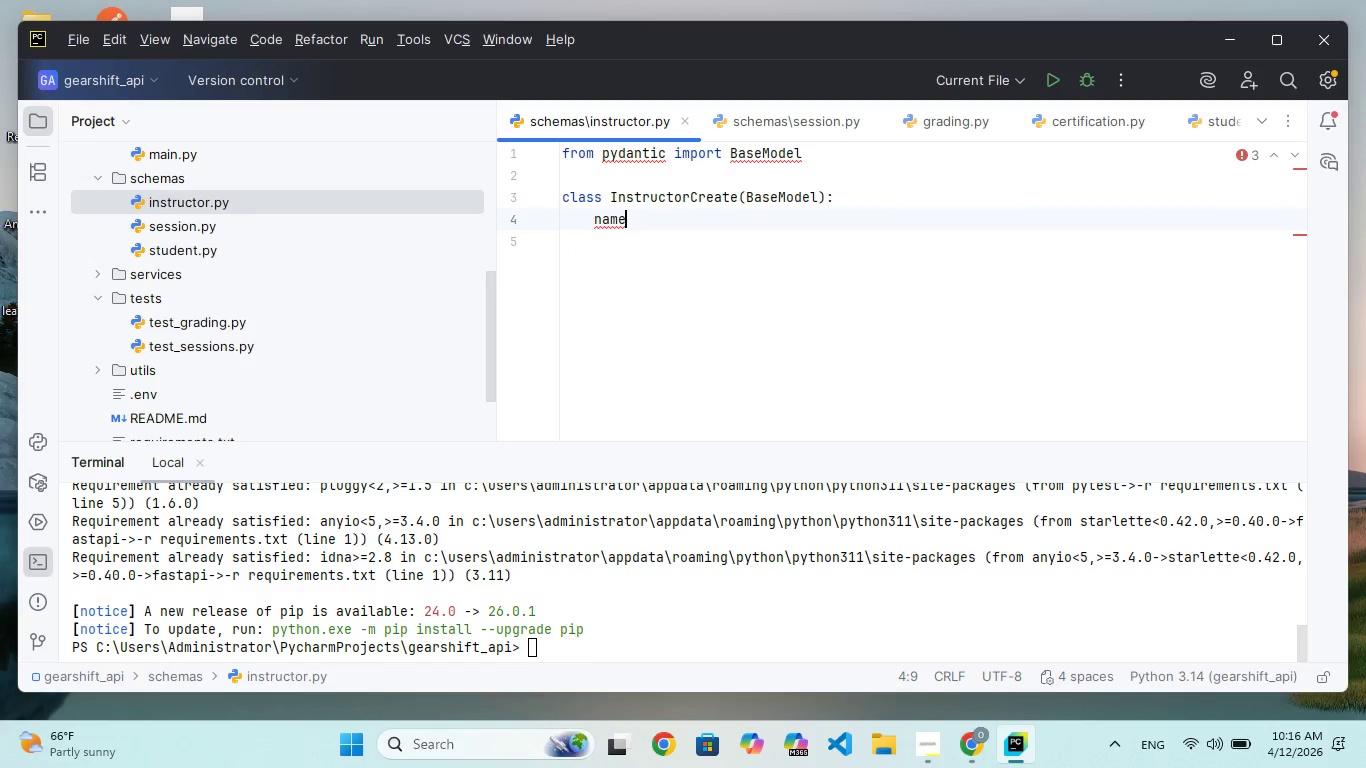 
type(me: str)
 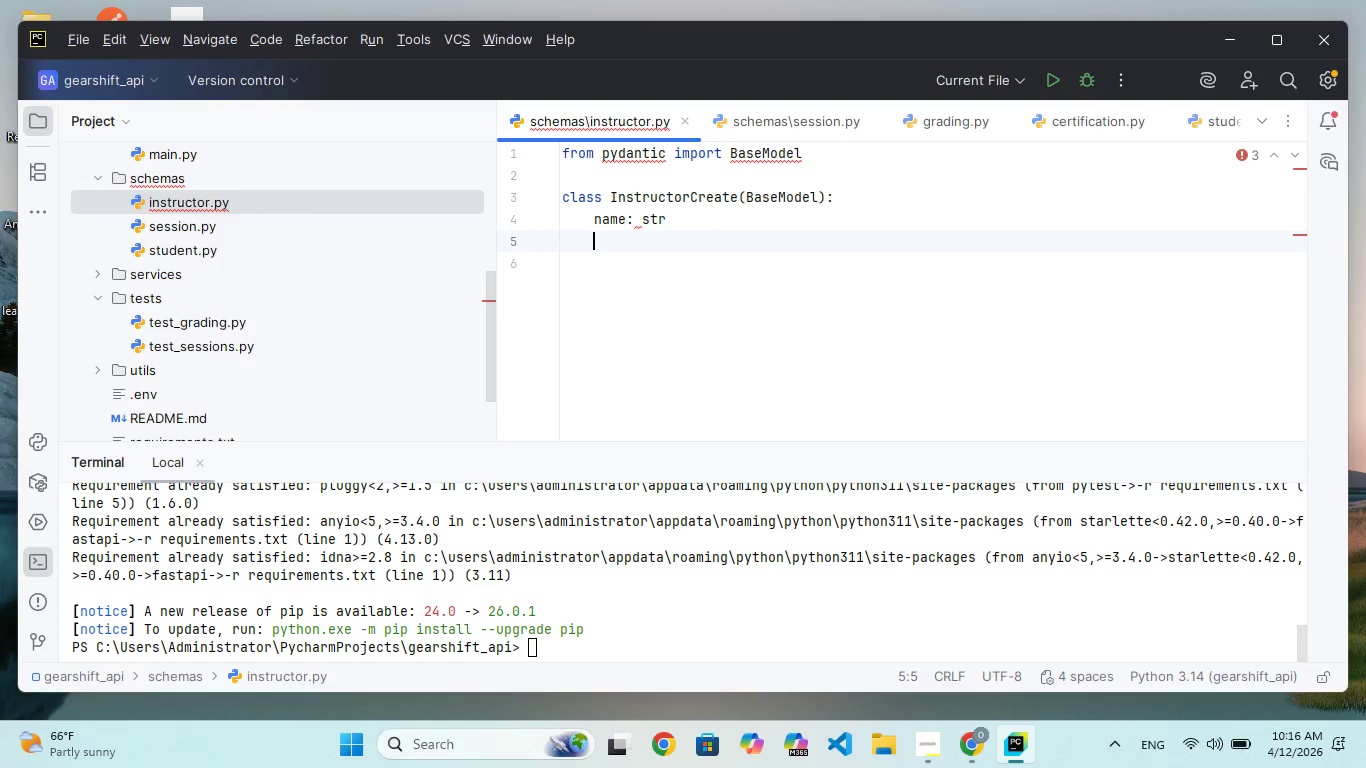 
 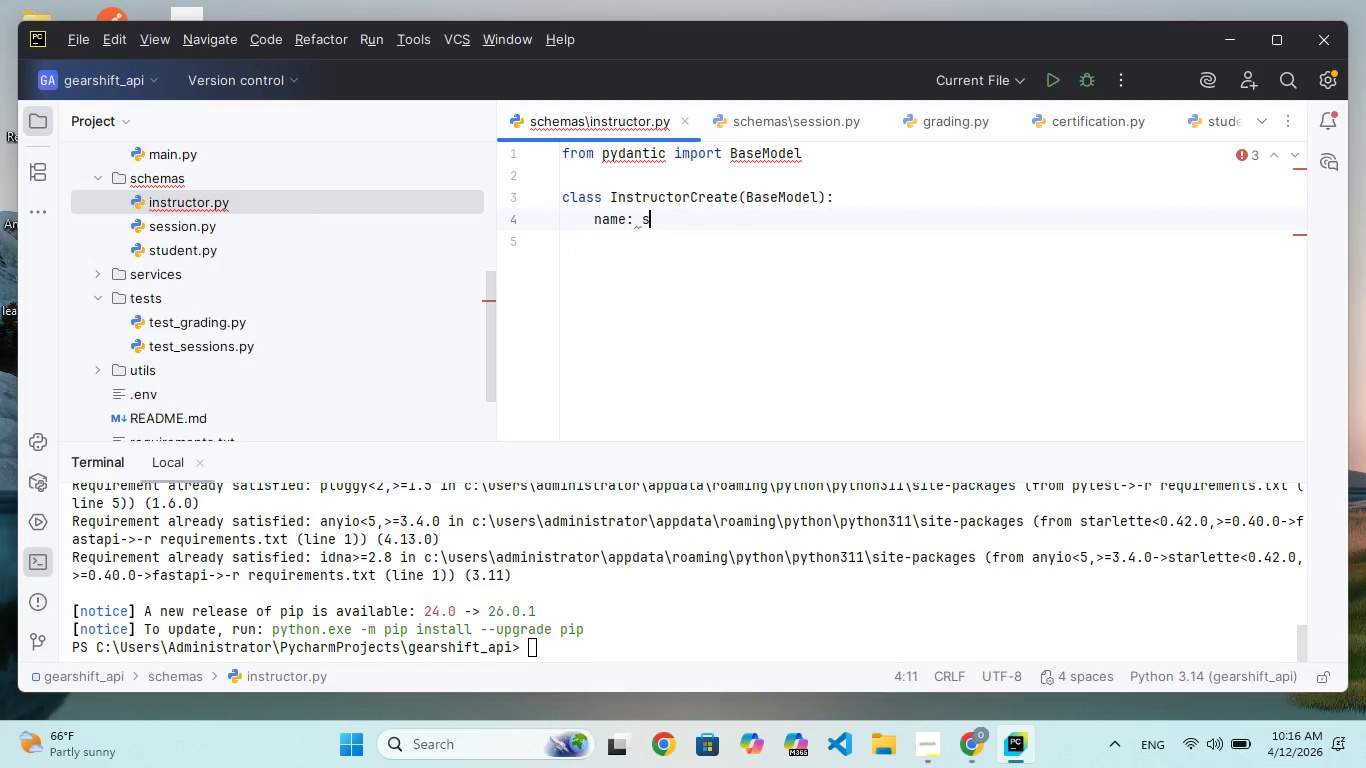 
key(Enter)
 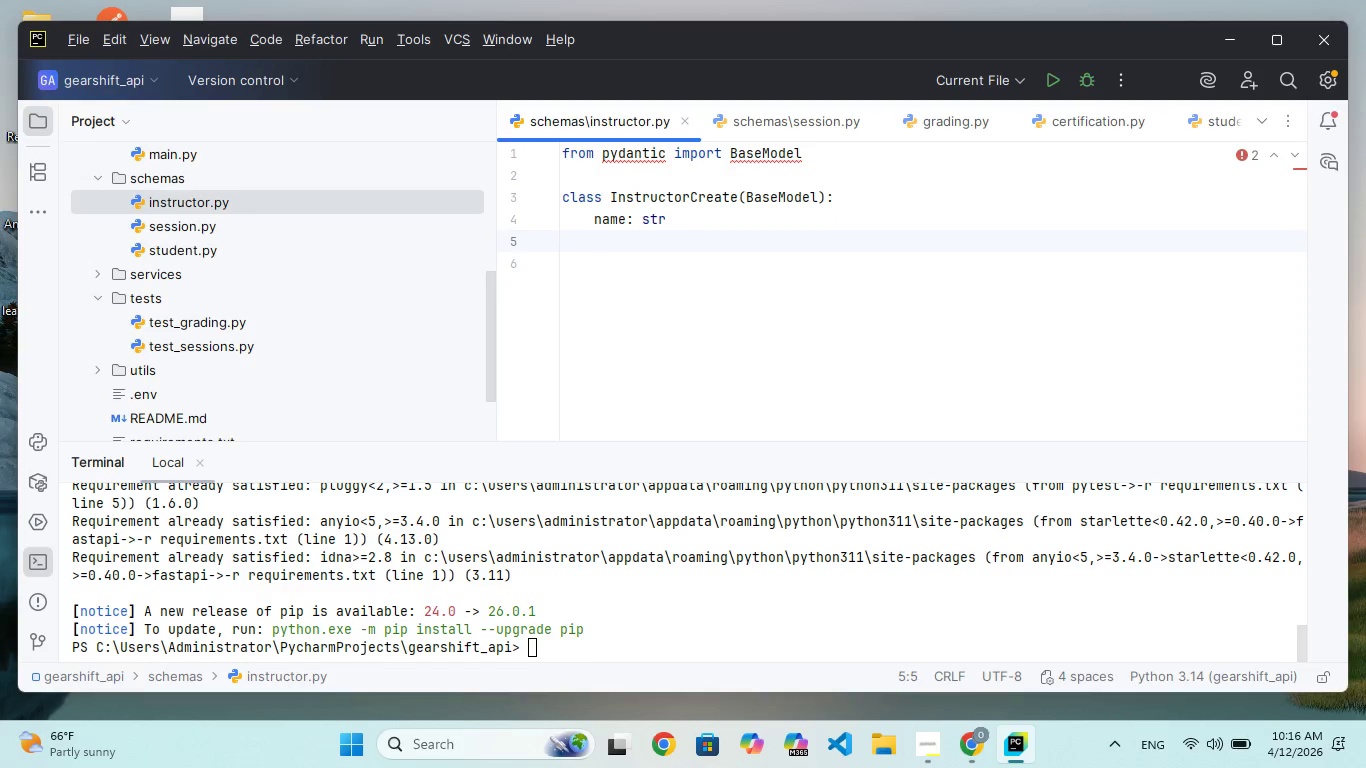 
key(Enter)
 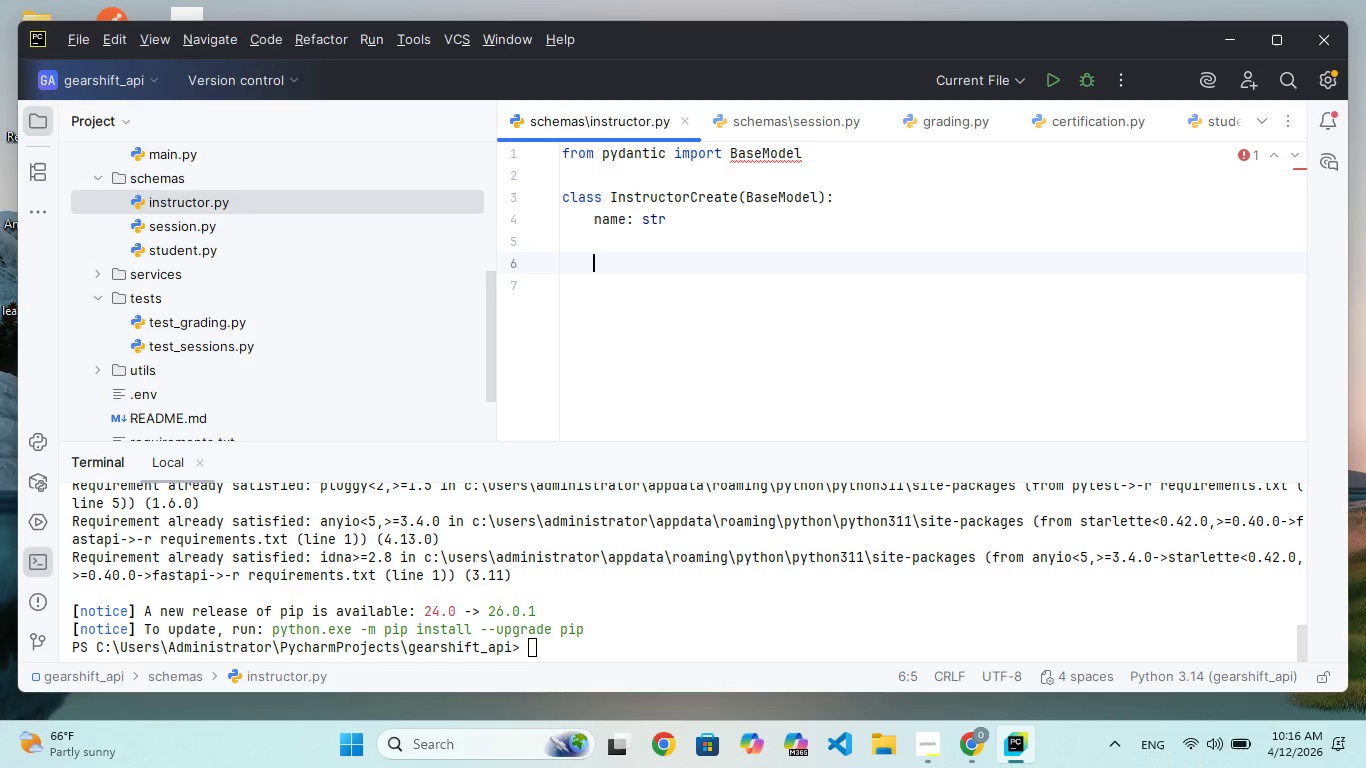 
key(Enter)
 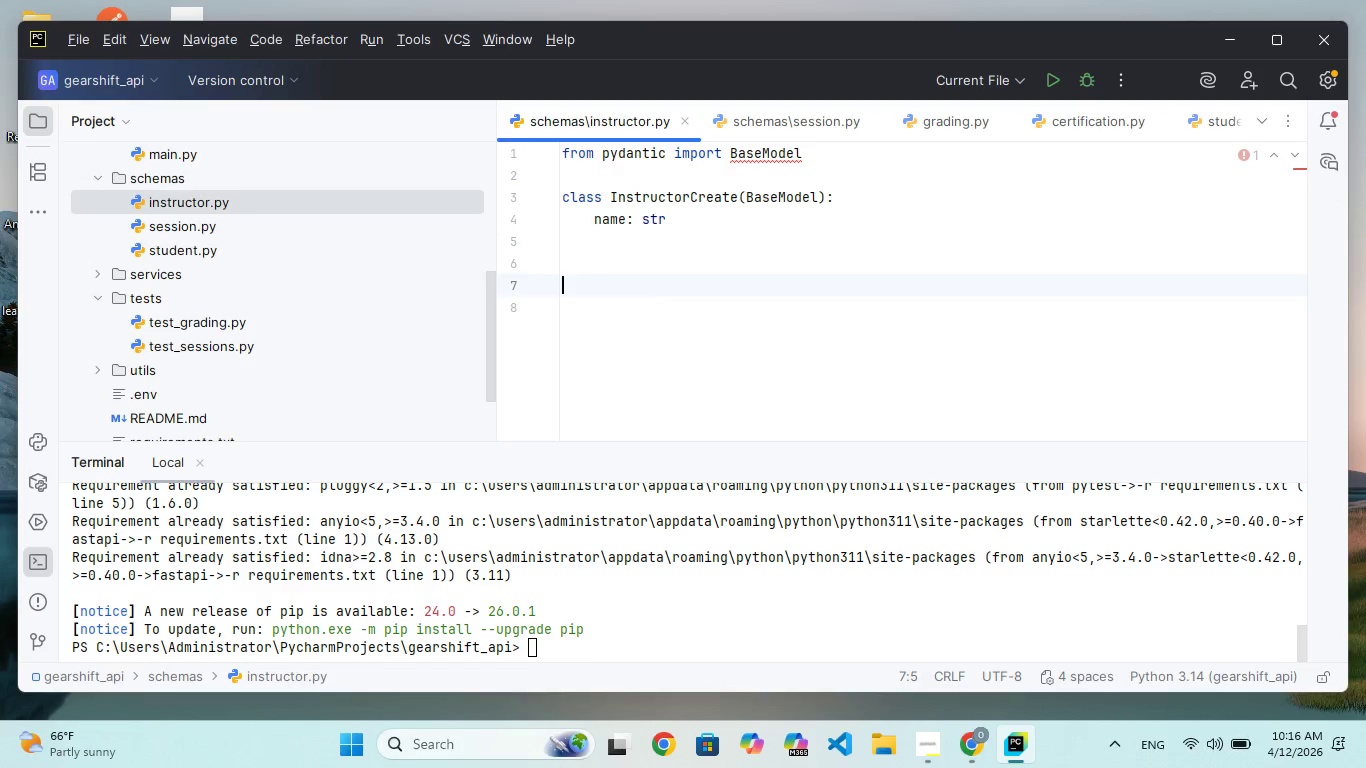 
key(Backspace)
type(class InstructorCreate(BaseModel)
 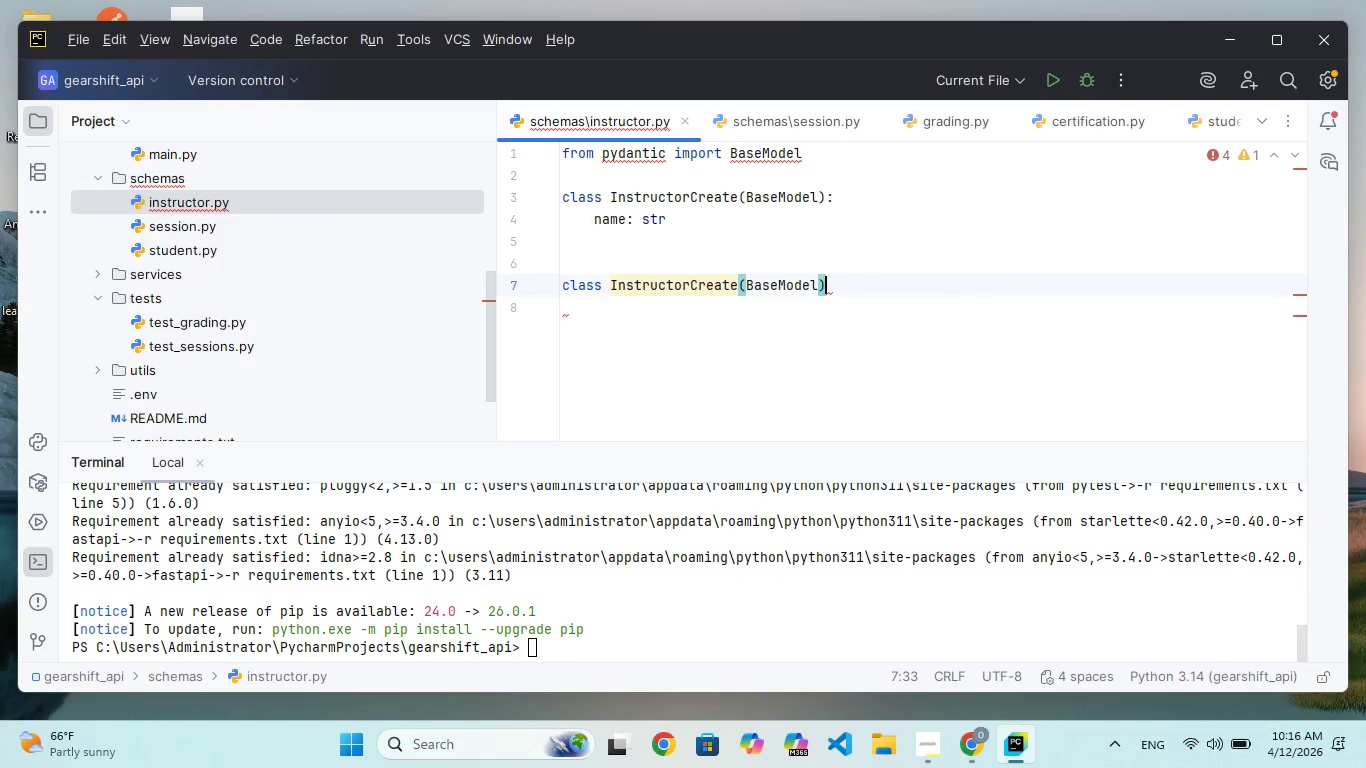 
 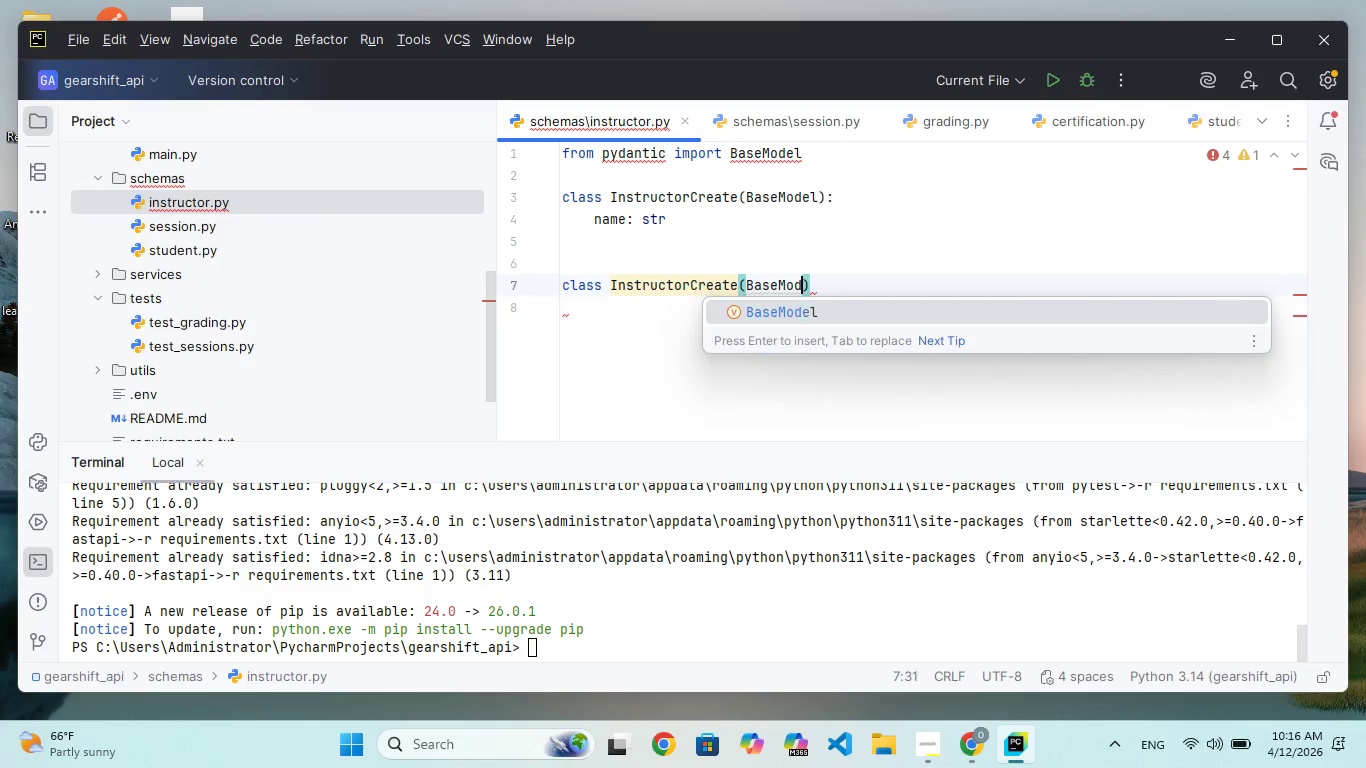 
key(ArrowRight)
 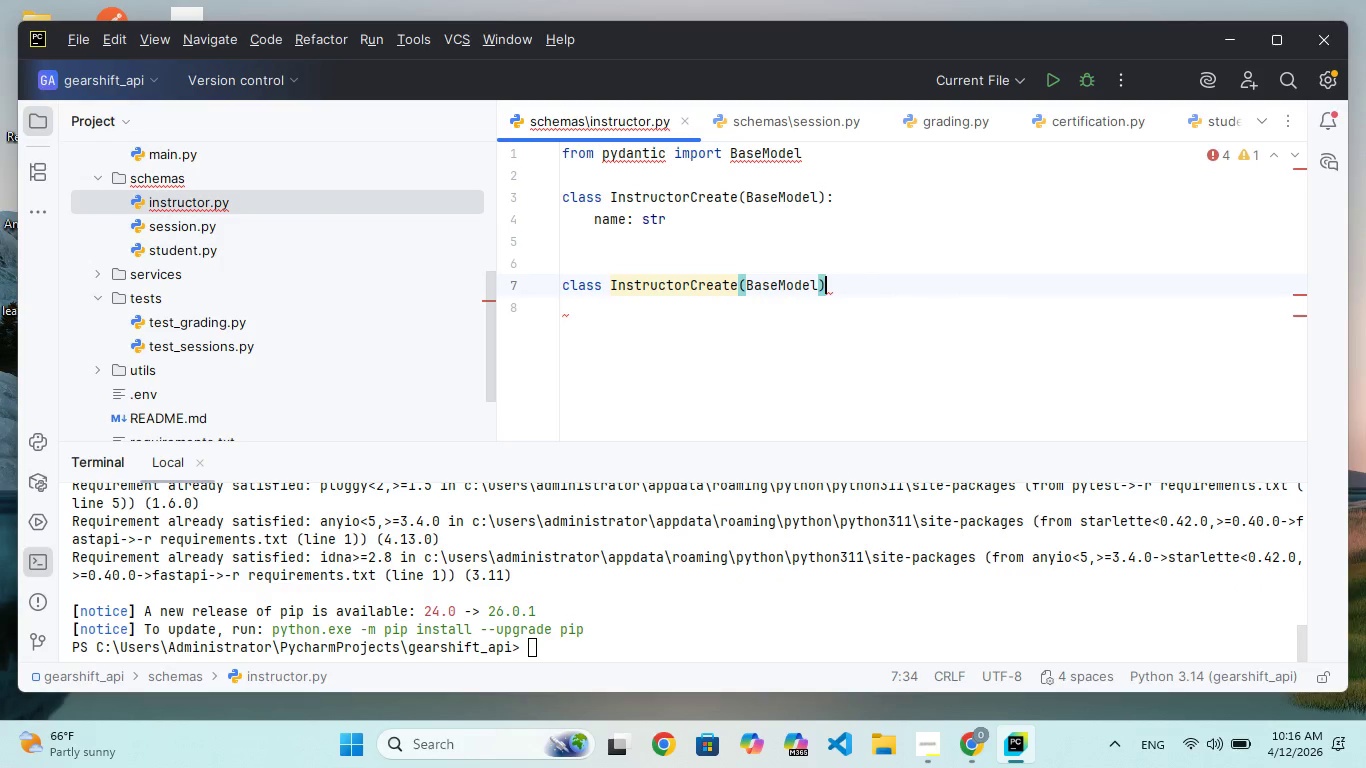 
key(Shift+Semicolon)
 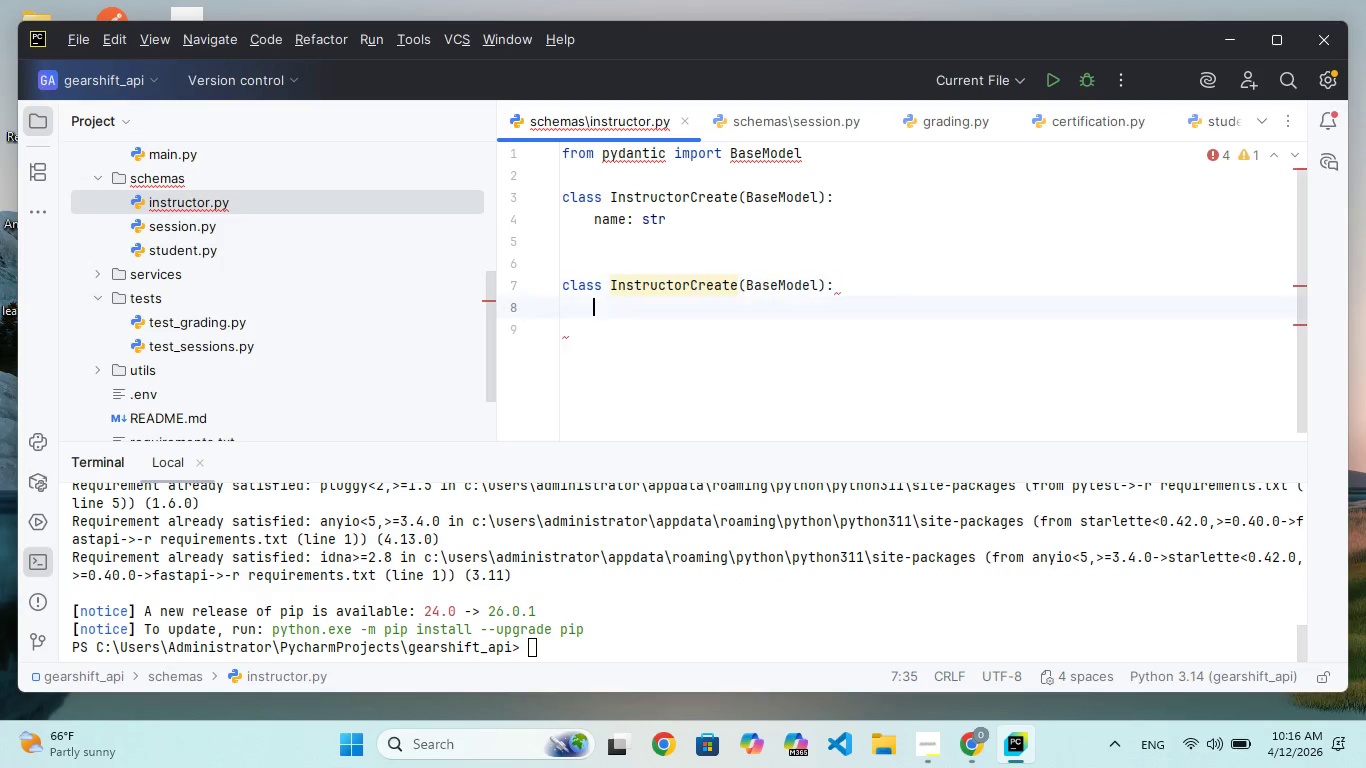 
key(Enter)
 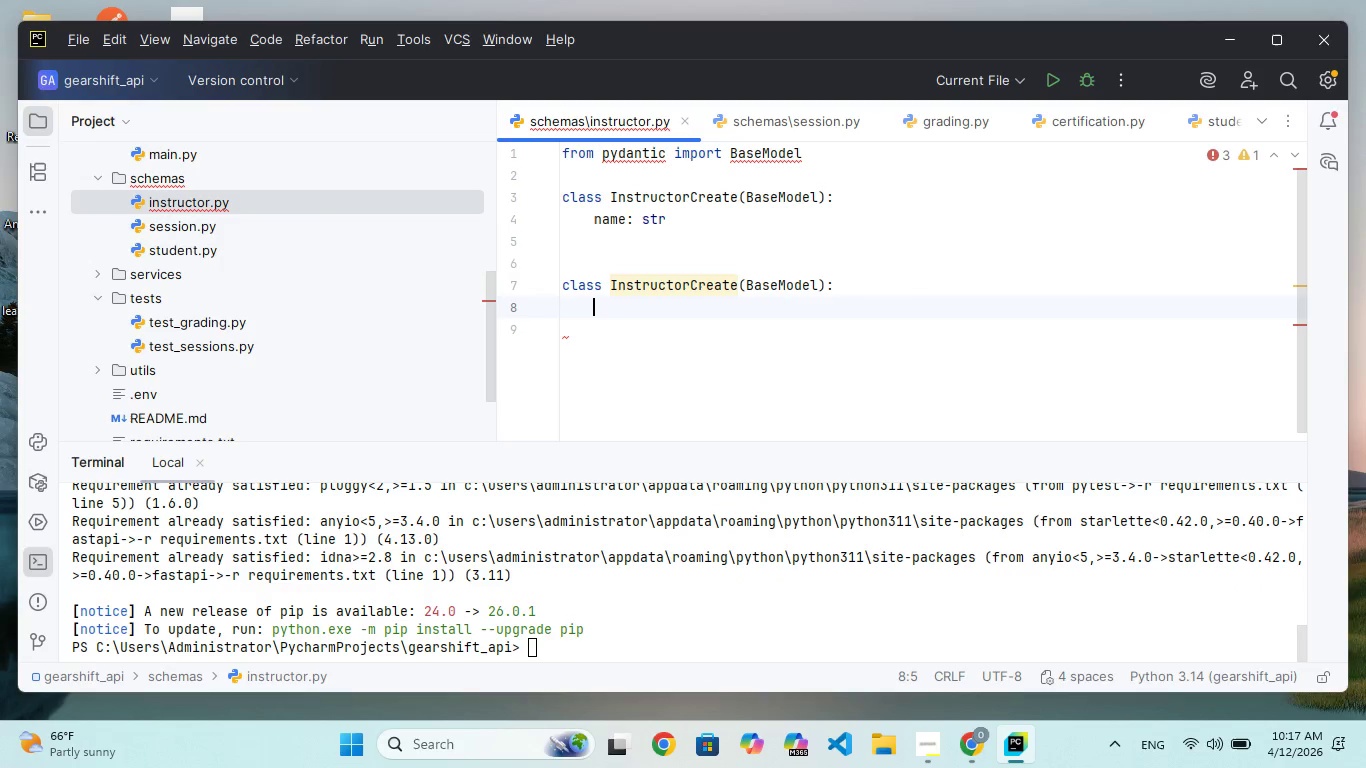 
key(ArrowUp)
 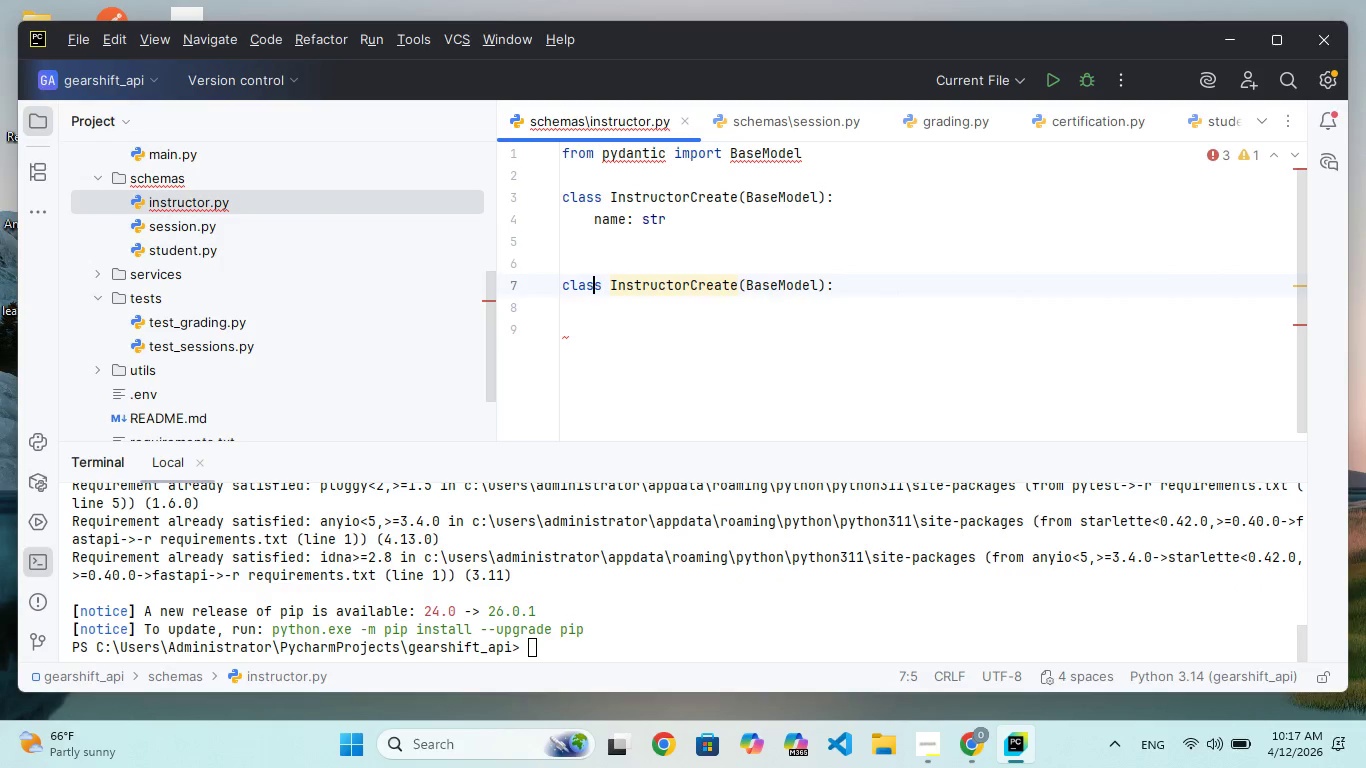 
hold_key(key=ArrowRight, duration=1.05)
 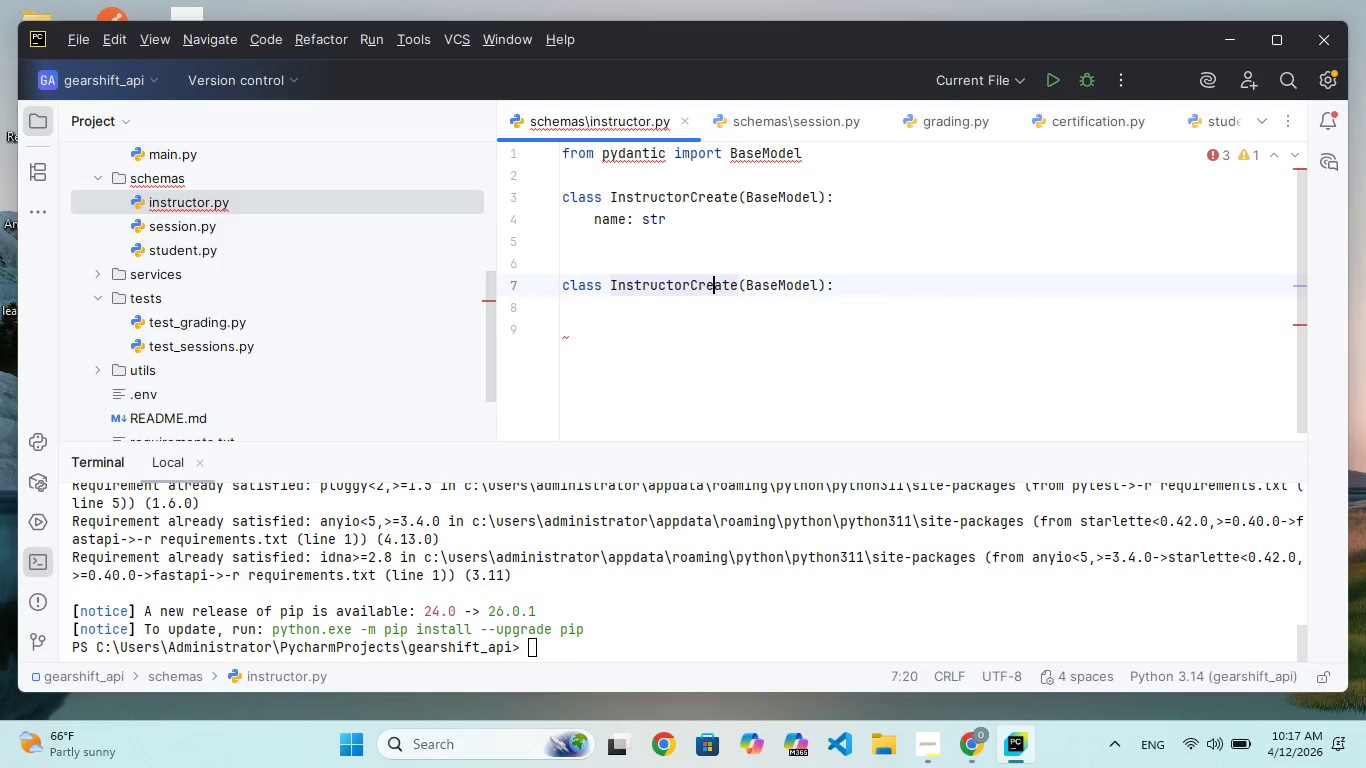 
key(ArrowRight)
 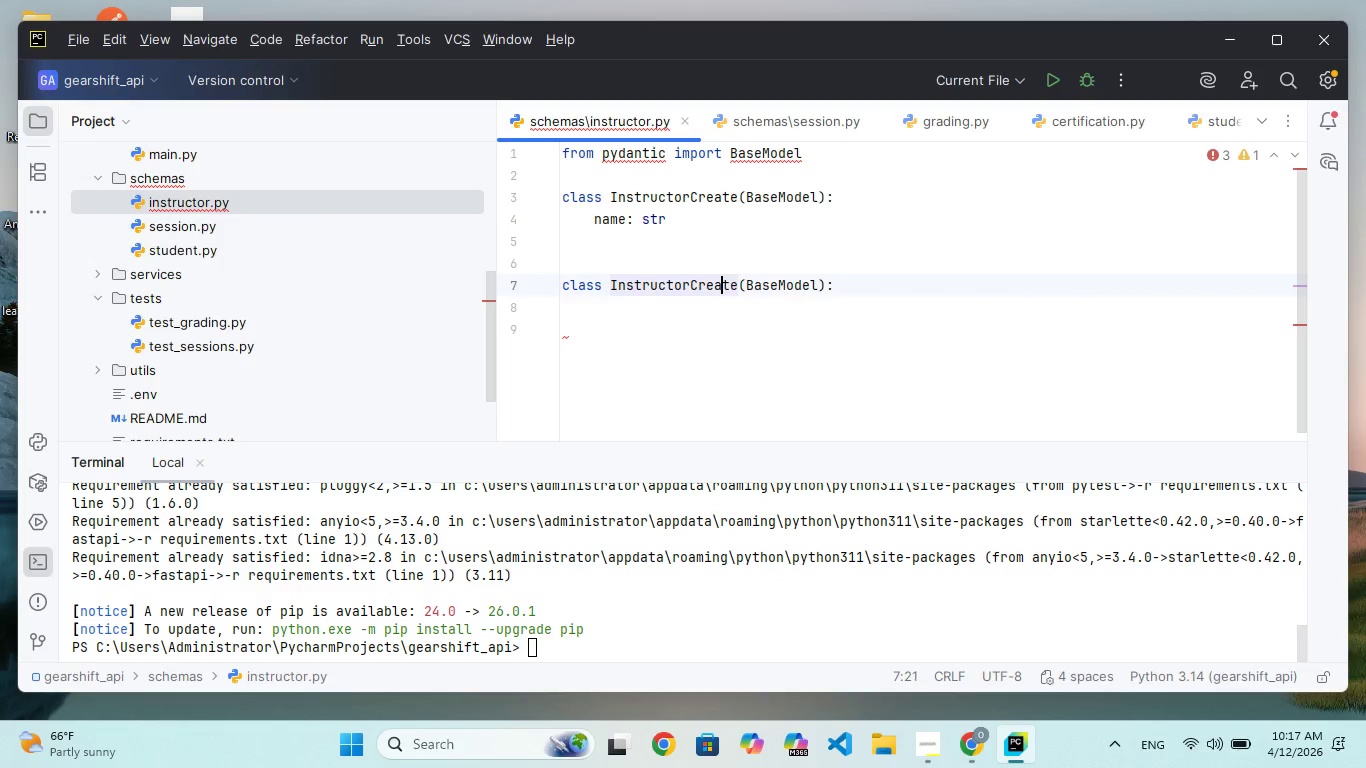 
key(ArrowRight)
 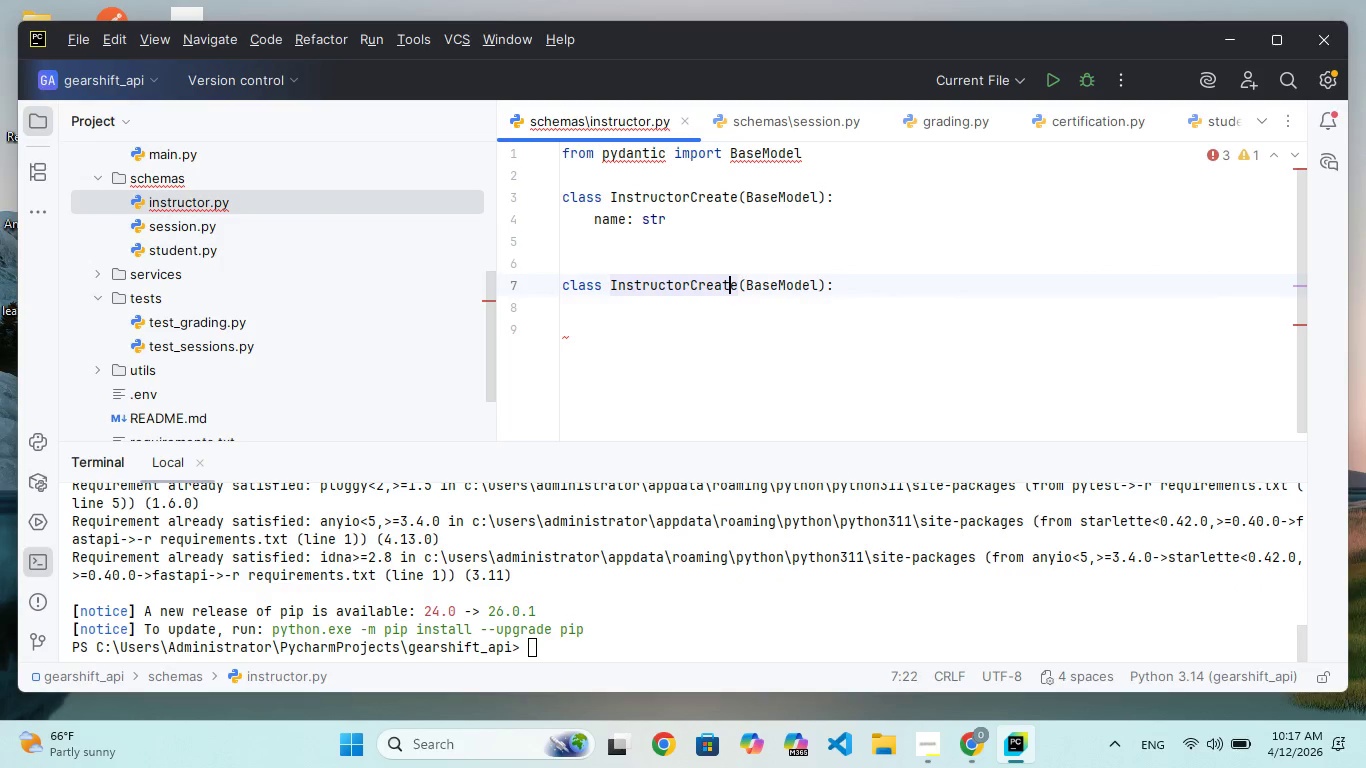 
key(ArrowRight)
 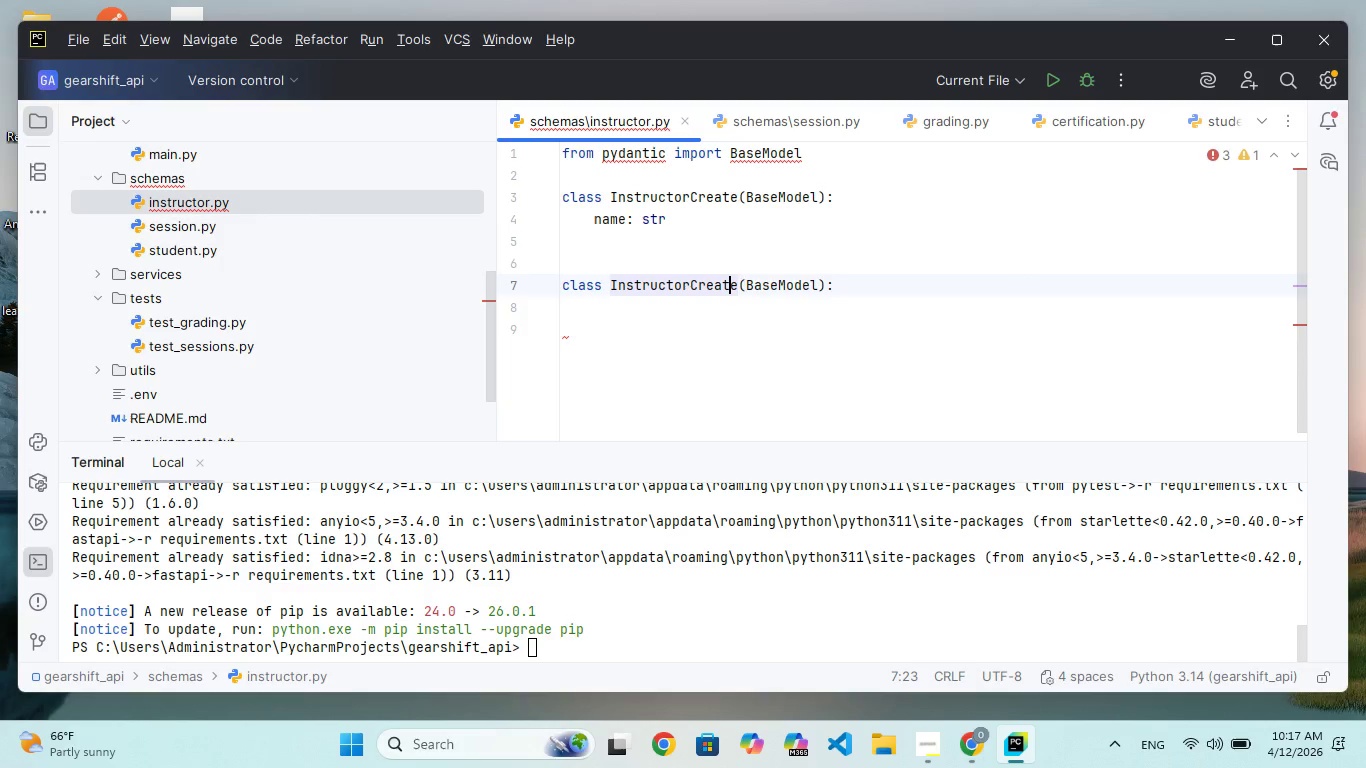 
key(ArrowLeft)
 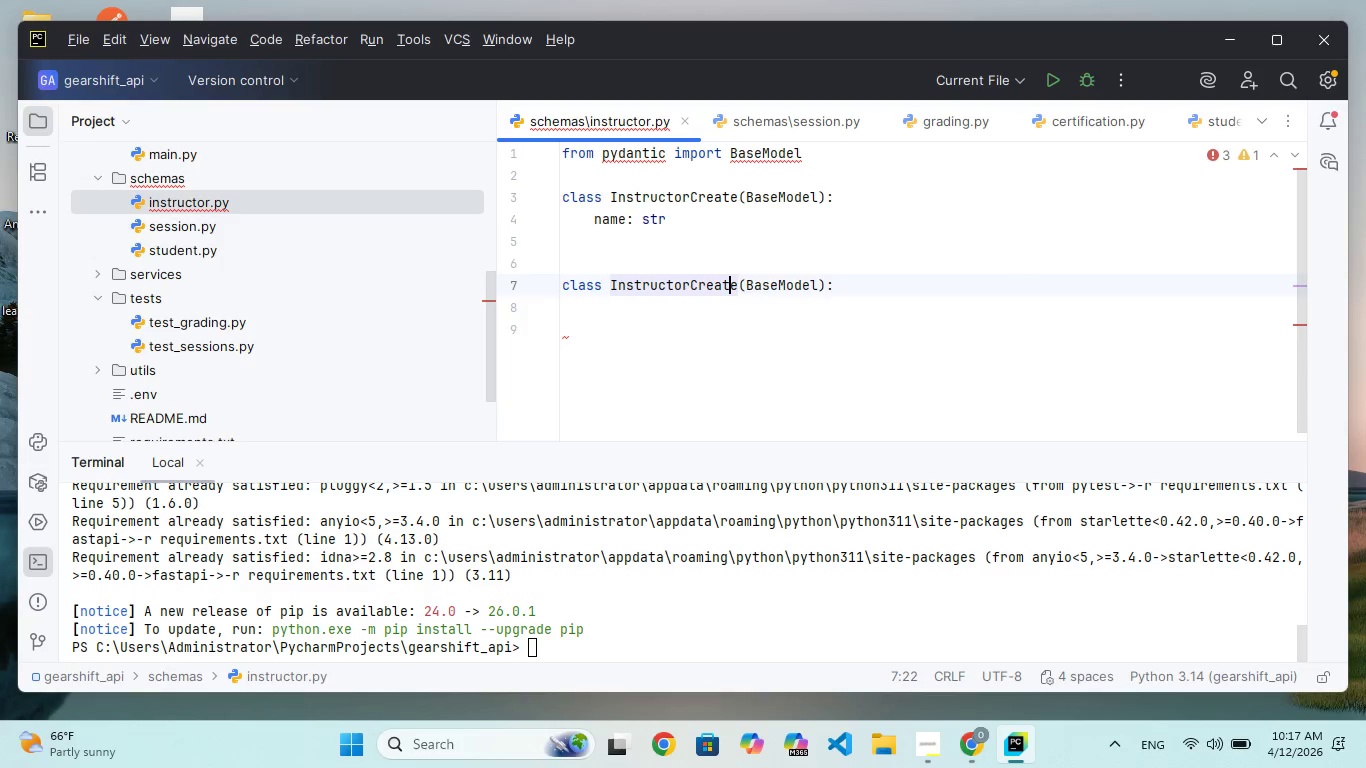 
key(ArrowRight)
 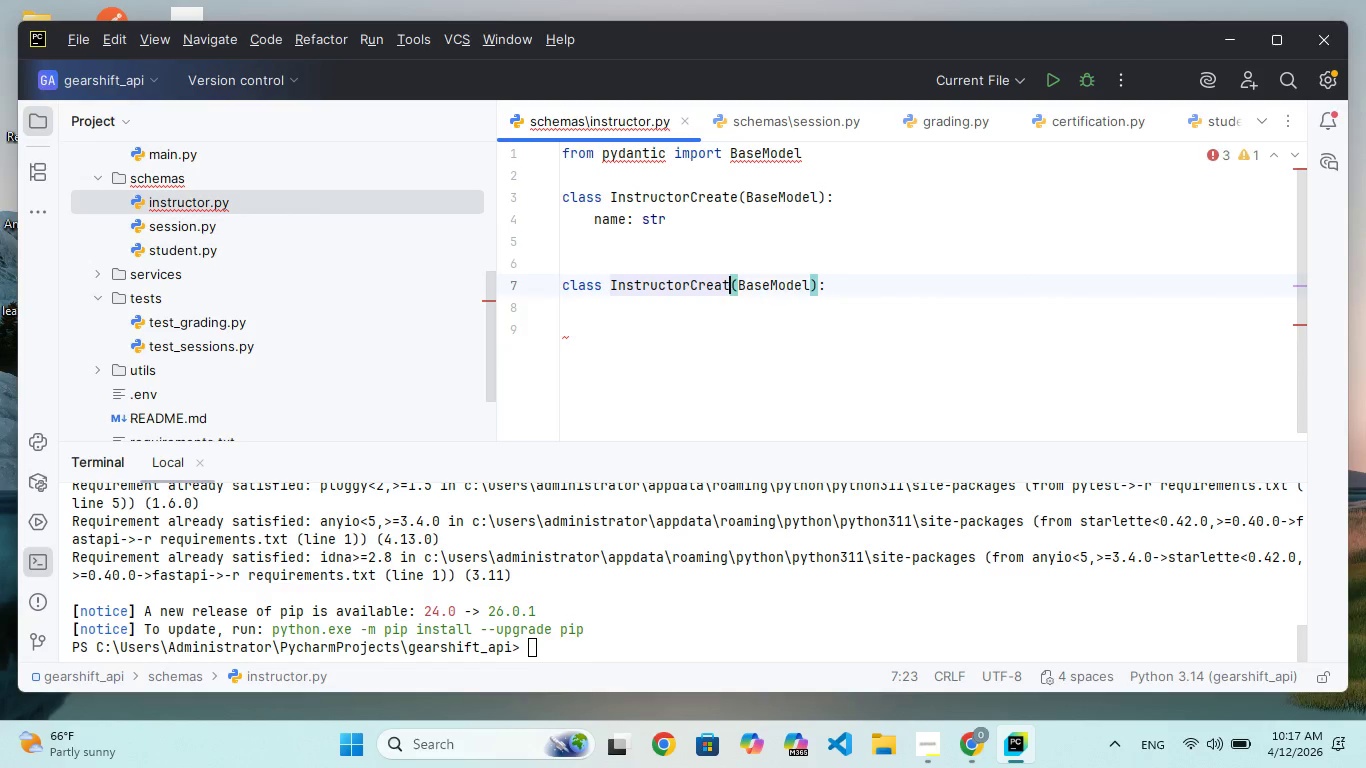 
key(Backspace)
key(Backspace)
key(Backspace)
key(Backspace)
key(Backspace)
key(Backspace)
type(Out)
 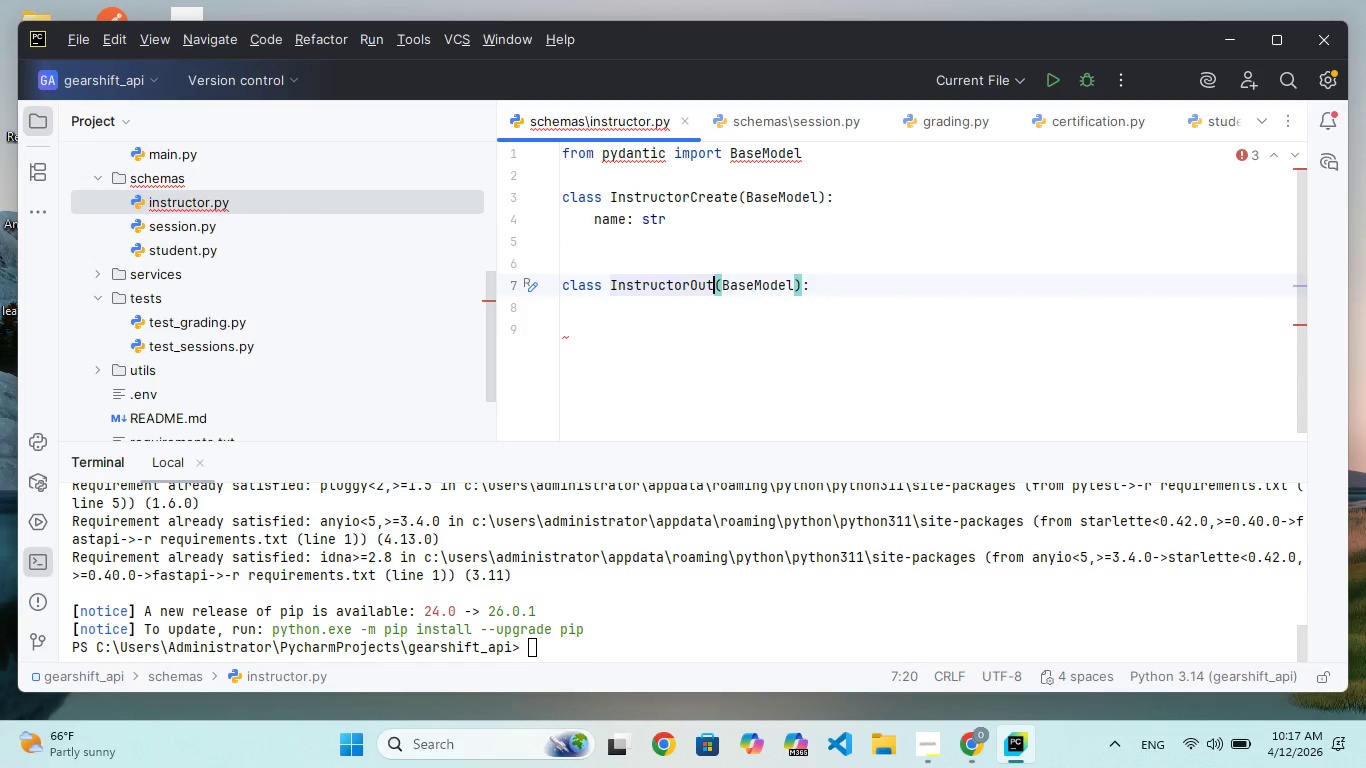 
hold_key(key=ArrowRight, duration=0.95)
 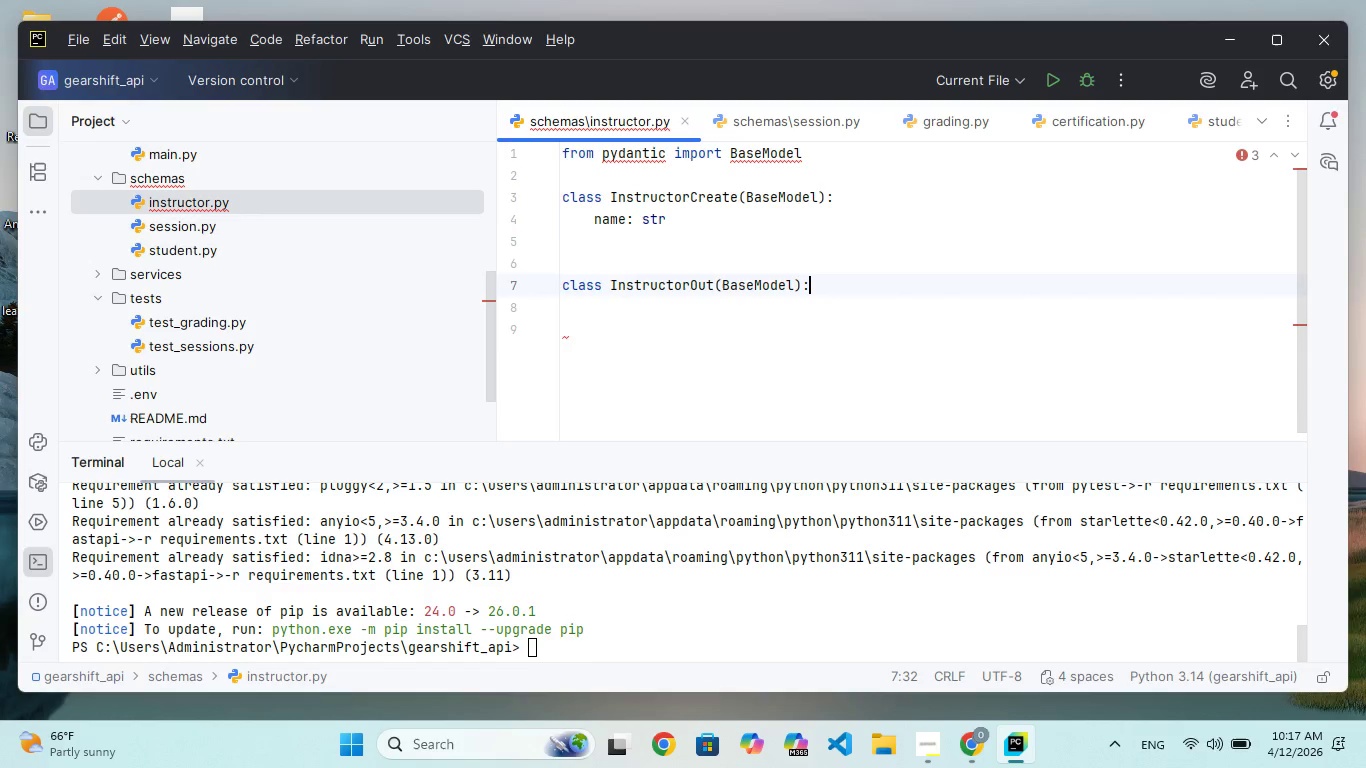 
key(Enter)
 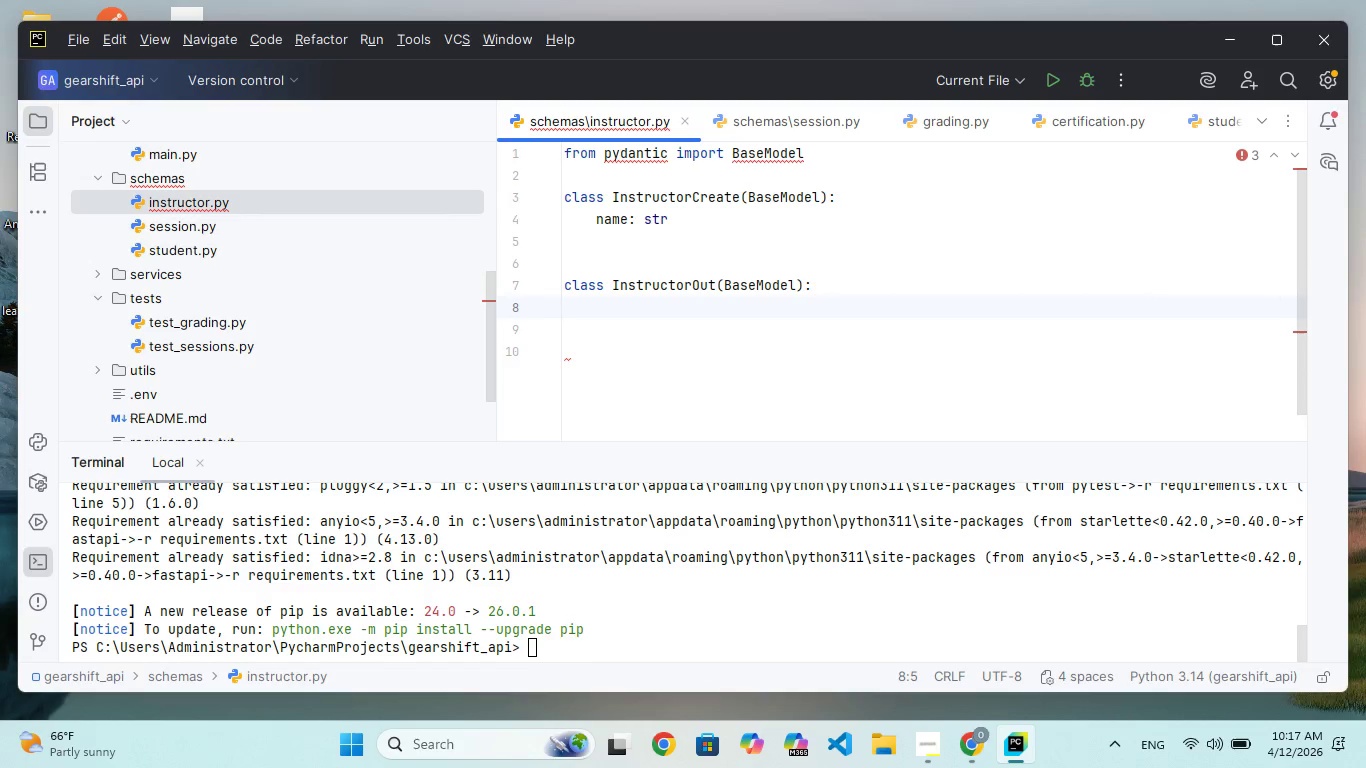 
type(id: int)
 